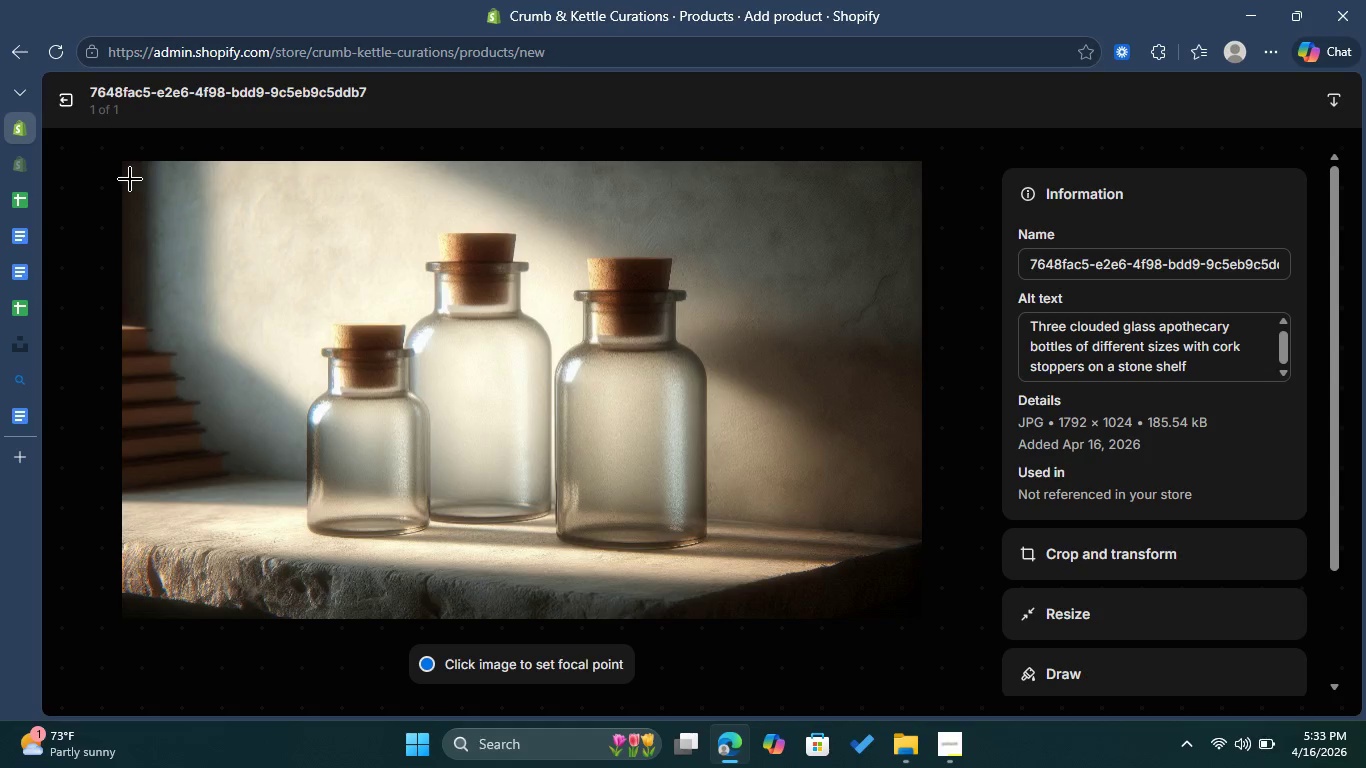 
left_click([77, 103])
 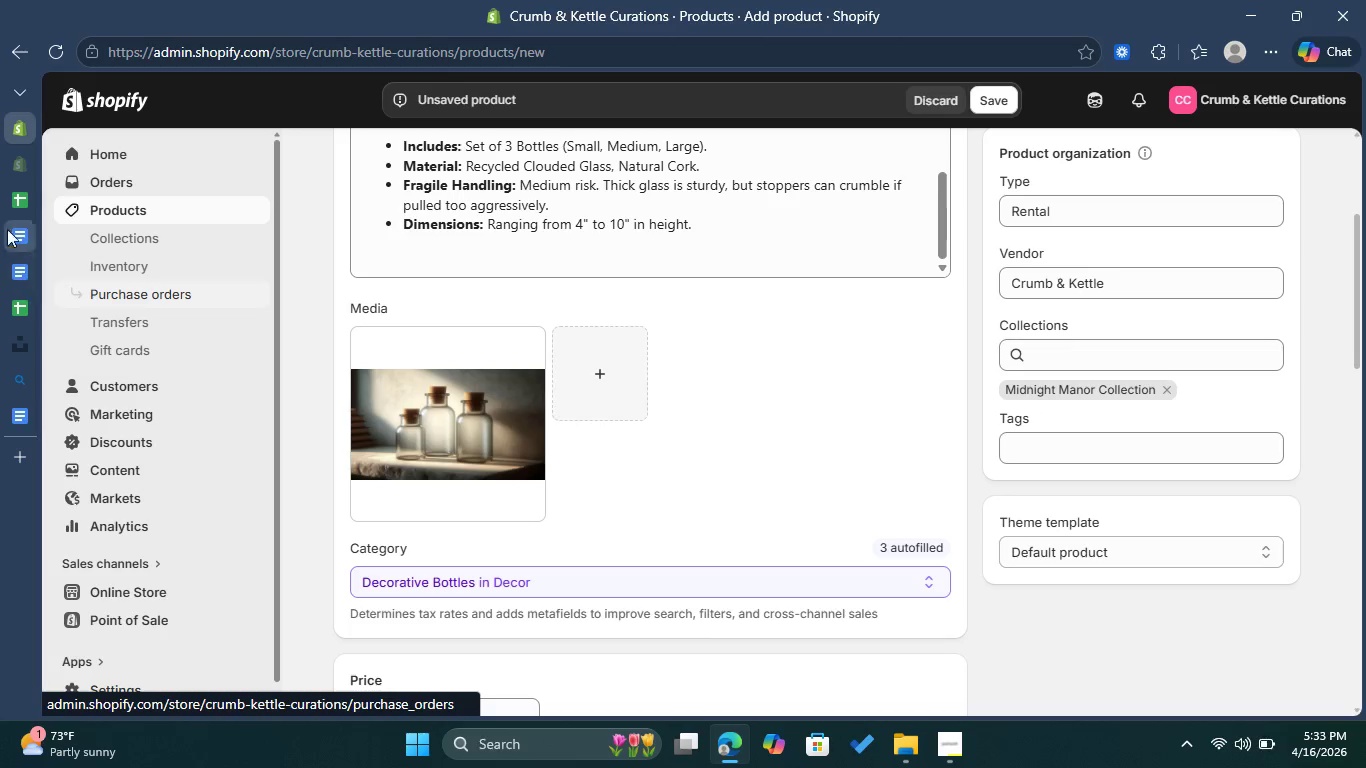 
left_click([7, 190])
 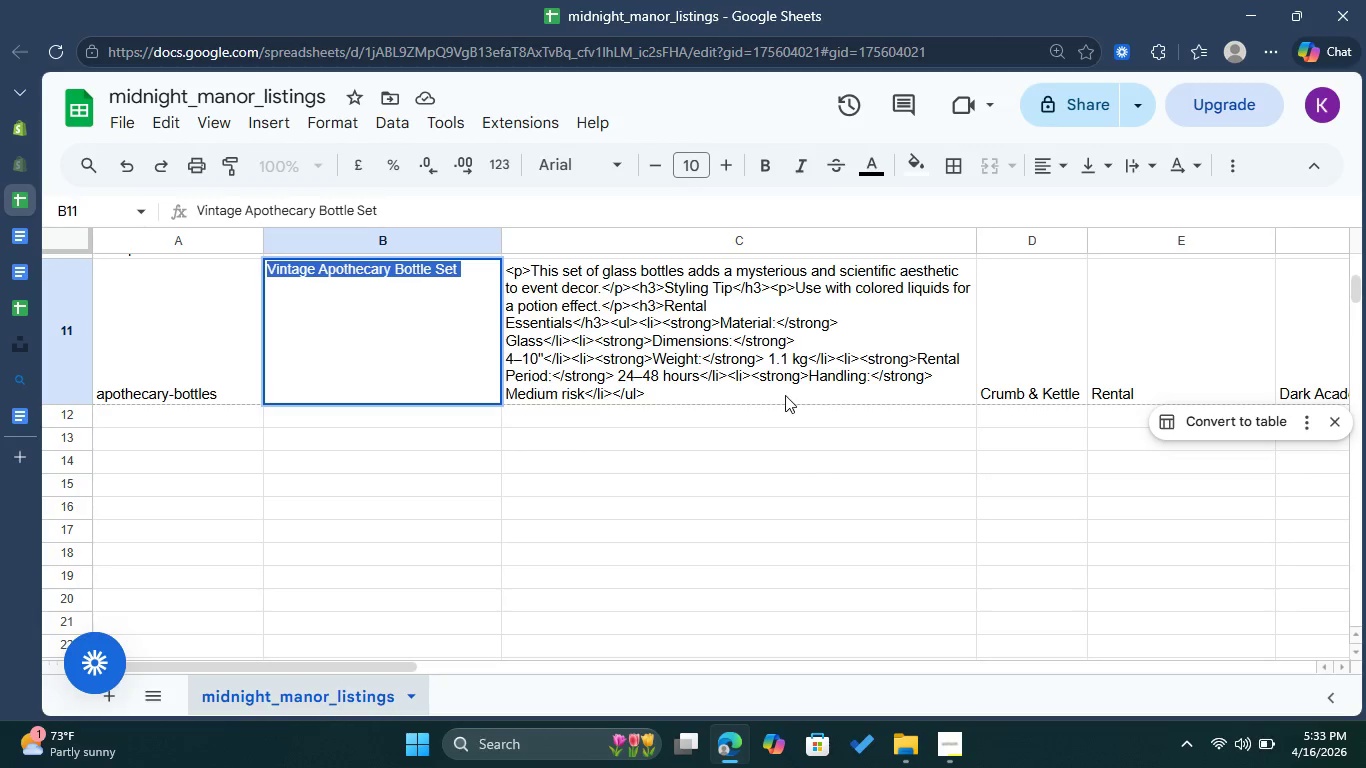 
left_click([785, 395])
 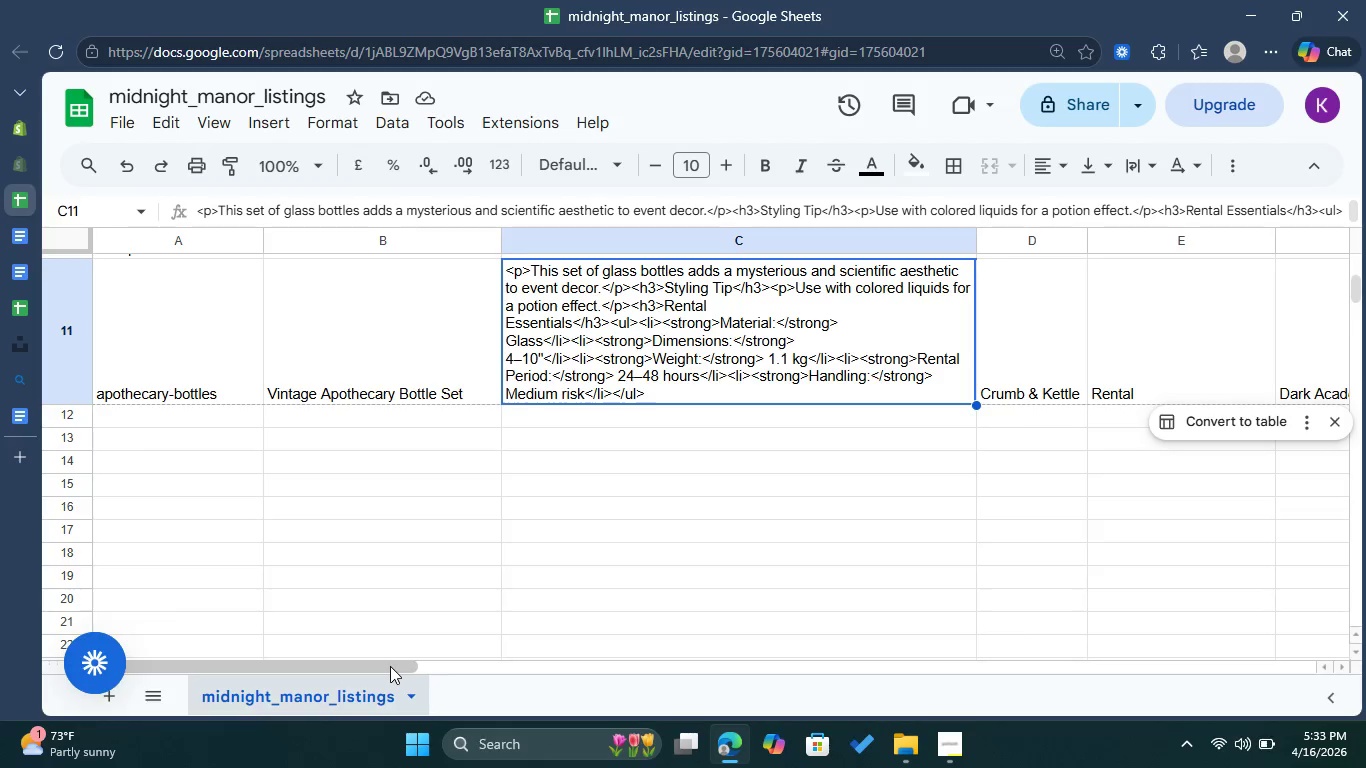 
left_click_drag(start_coordinate=[387, 666], to_coordinate=[663, 693])
 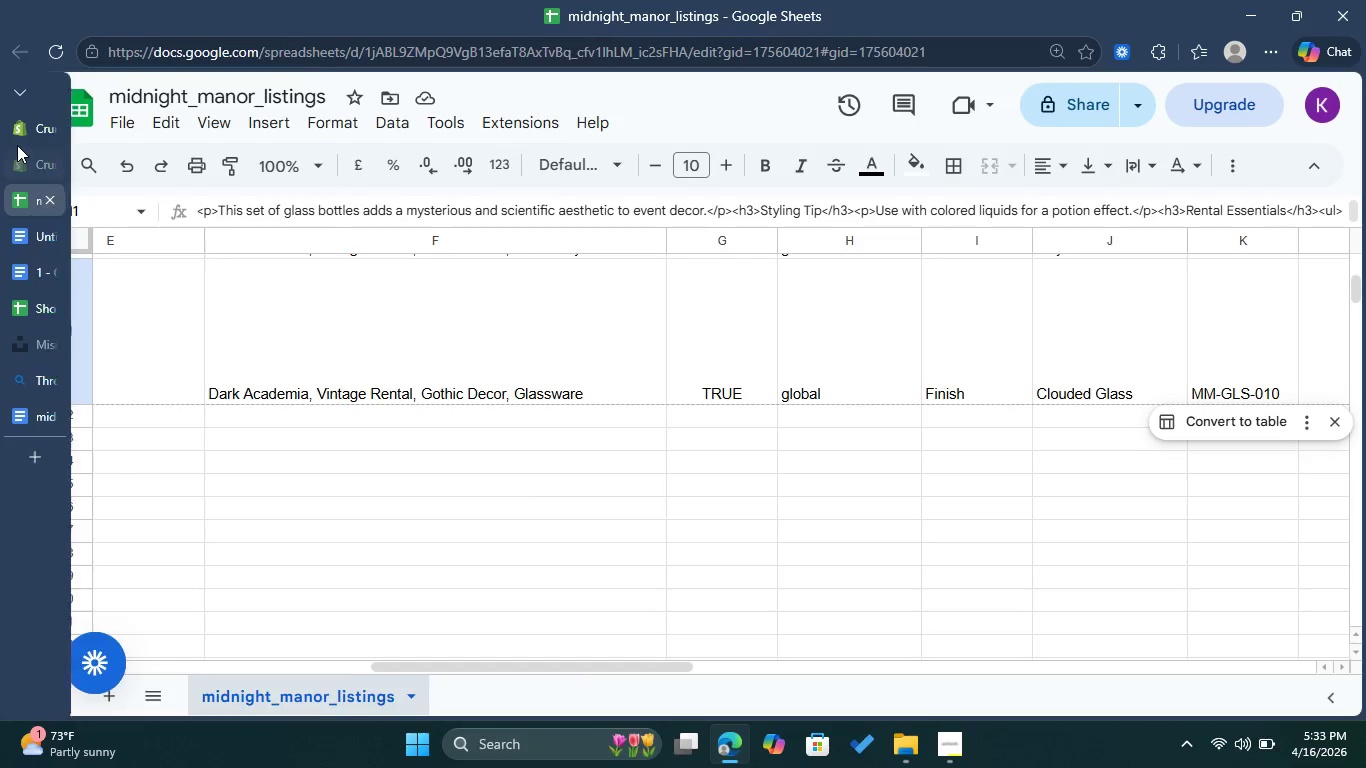 
left_click([19, 135])
 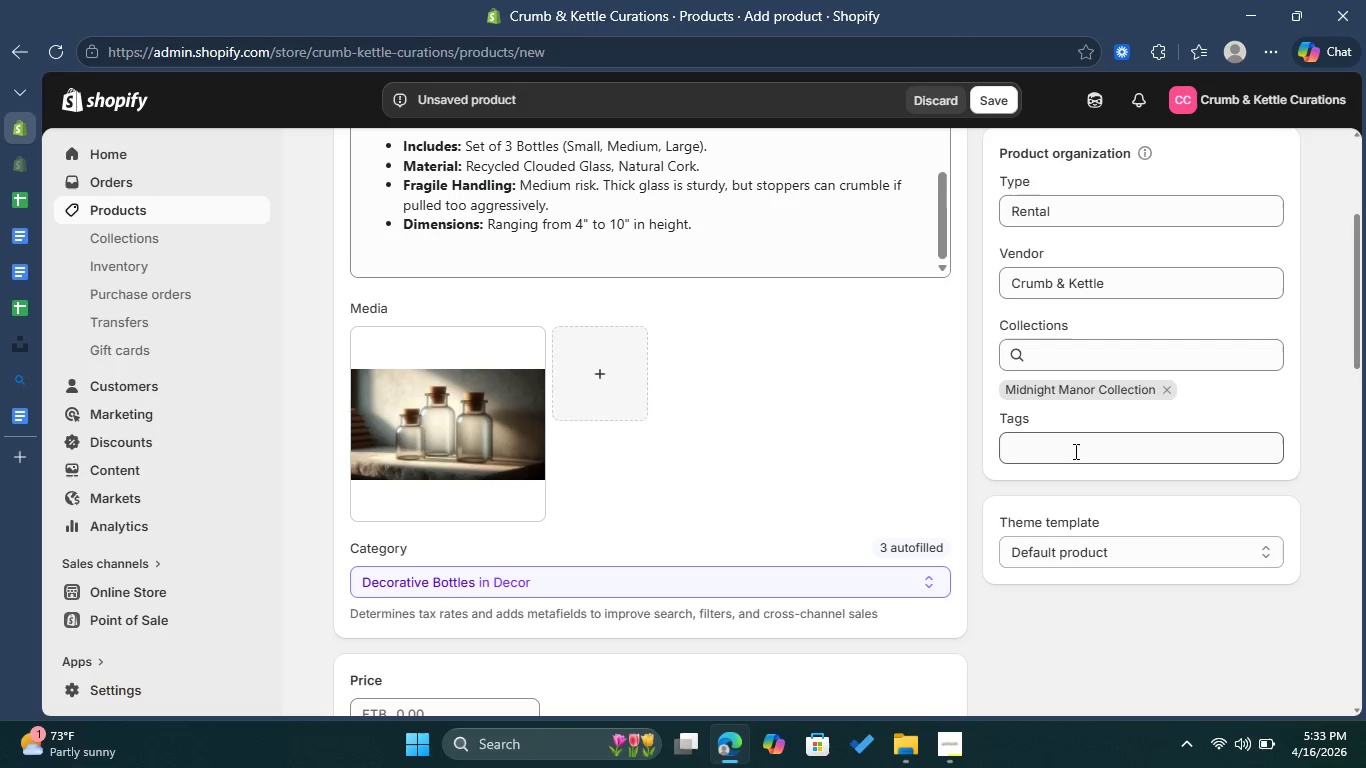 
left_click([1072, 445])
 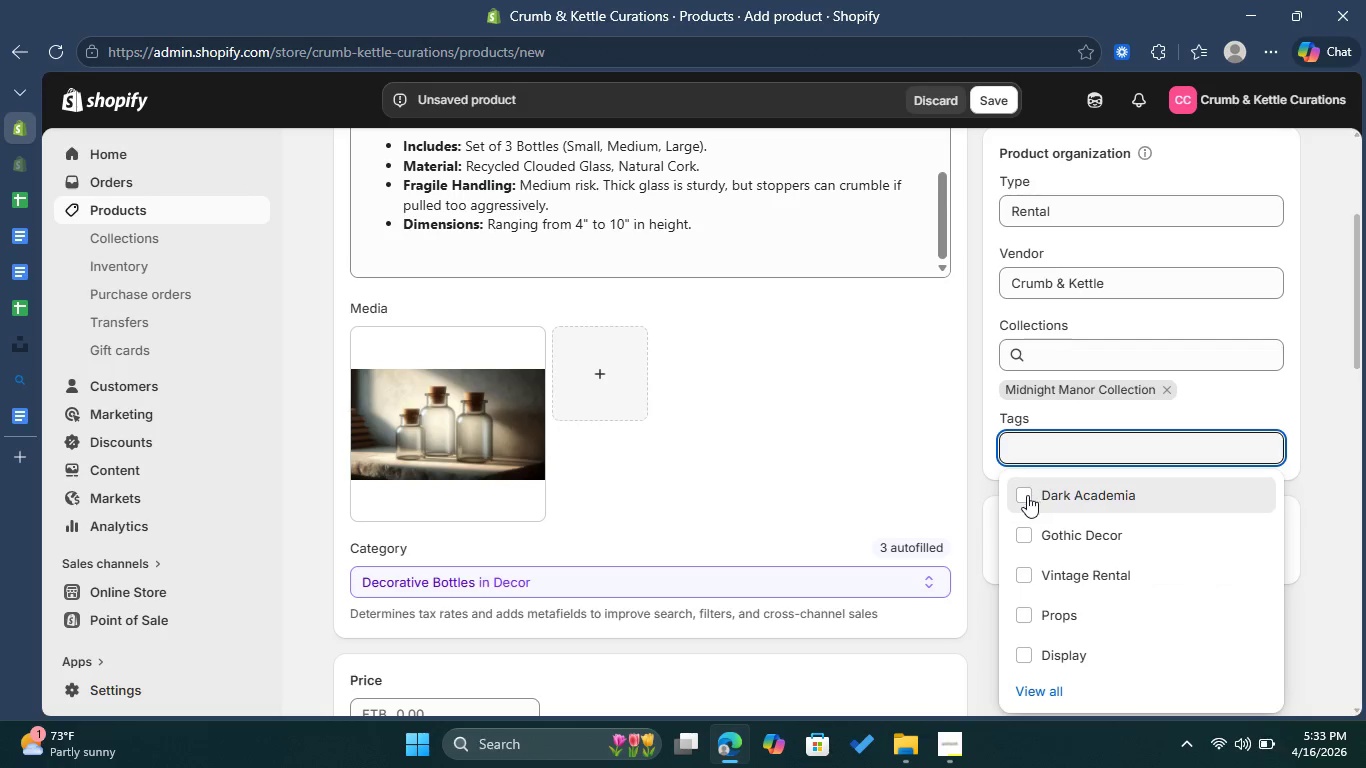 
left_click([1023, 497])
 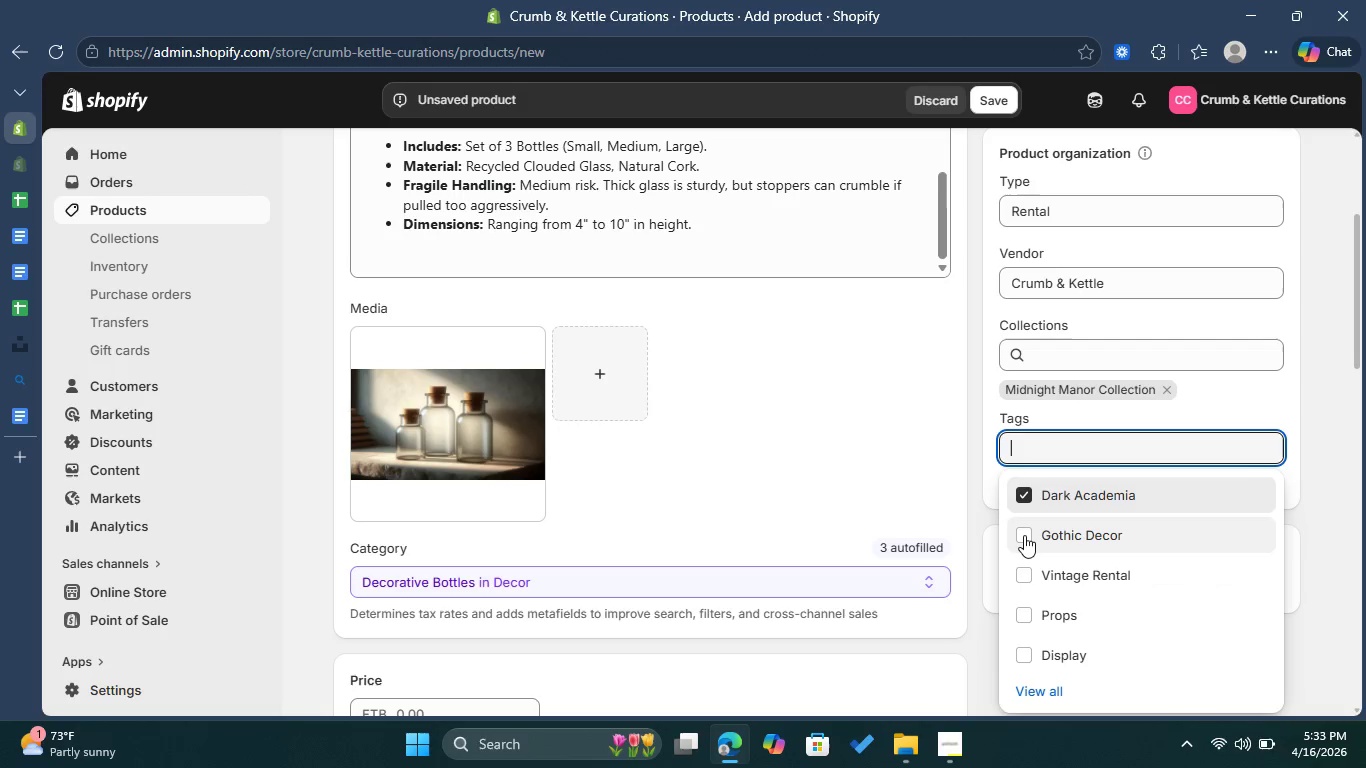 
left_click([1024, 535])
 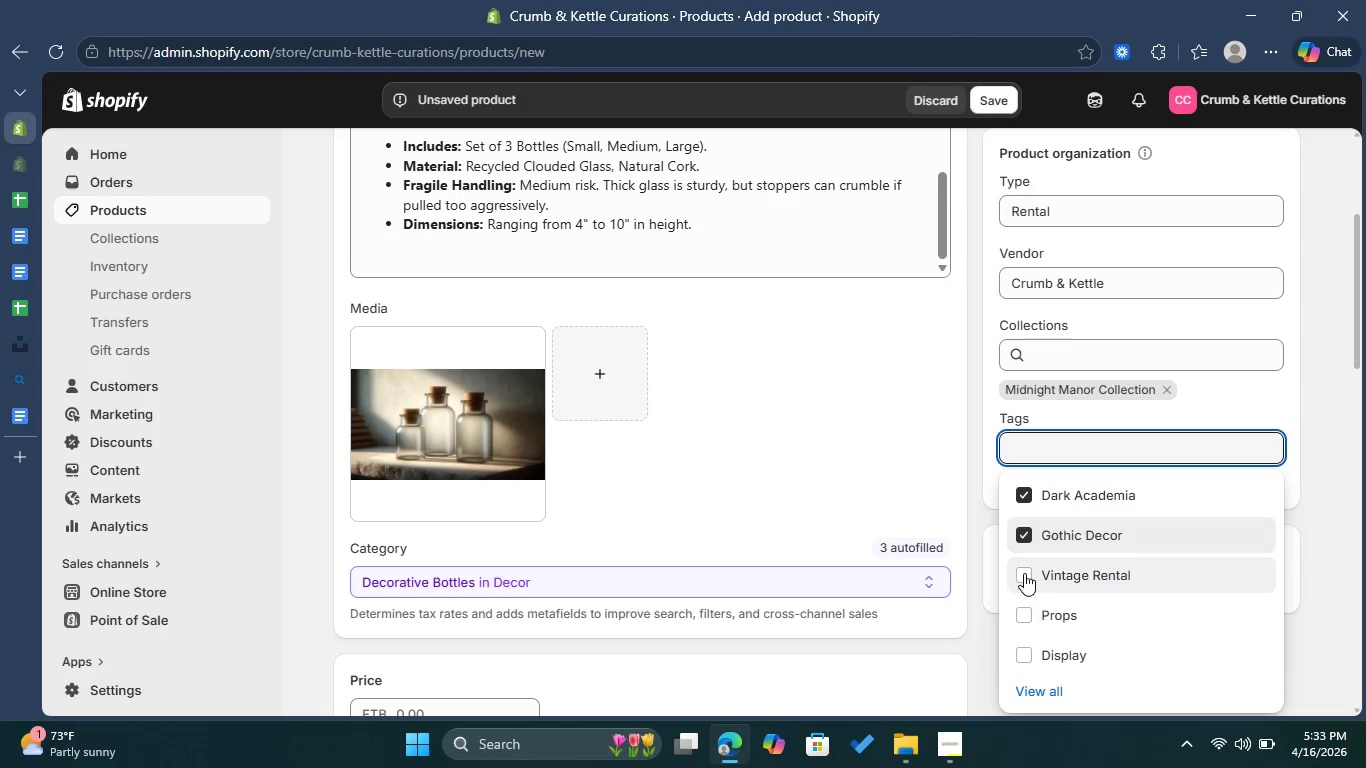 
left_click([1024, 573])
 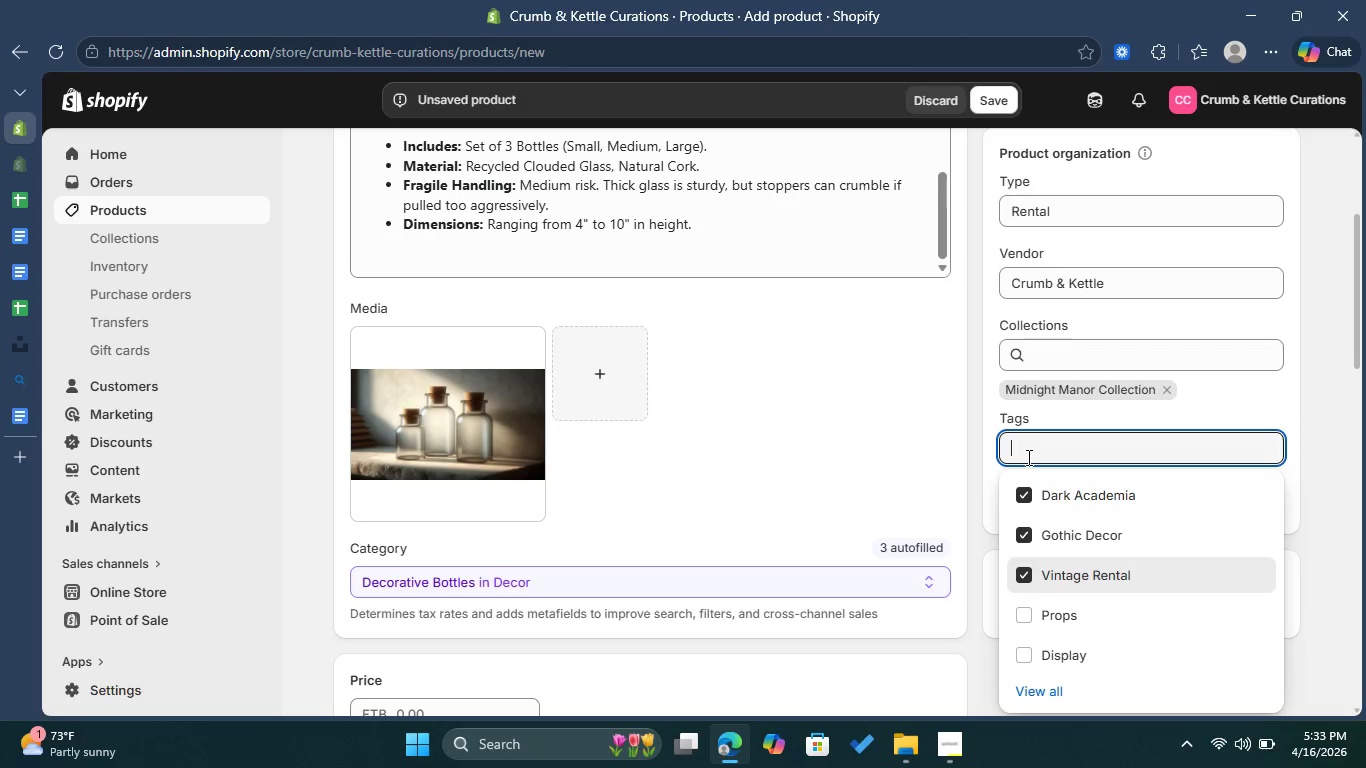 
left_click([1027, 456])
 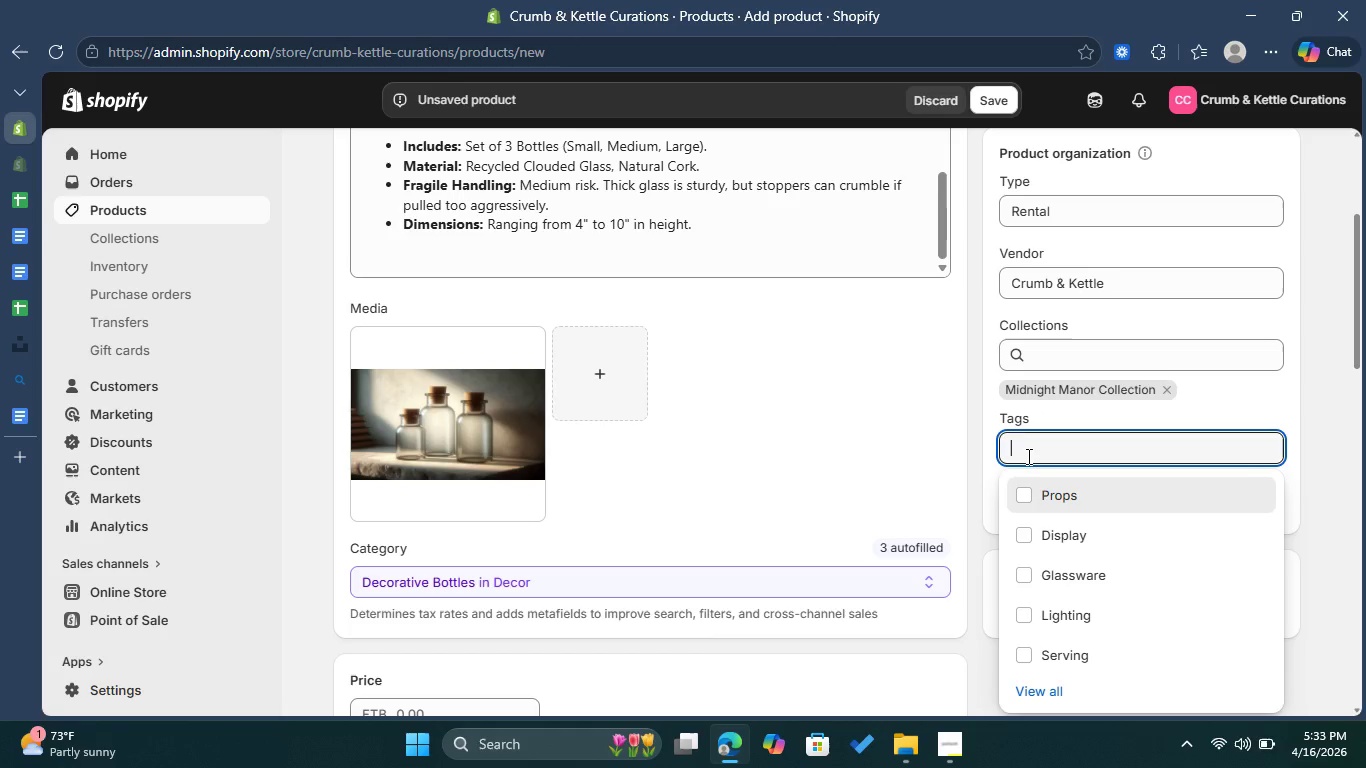 
type(Glassware)
 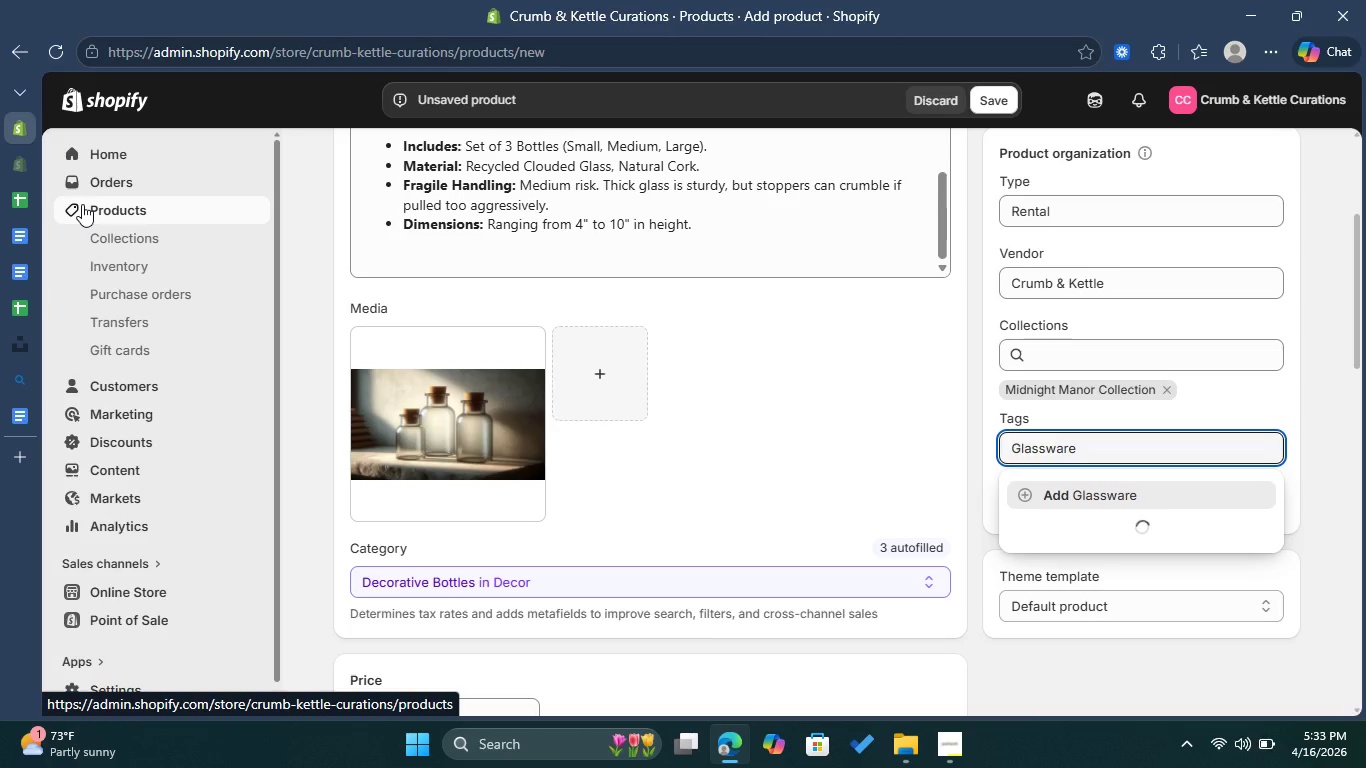 
left_click([28, 199])
 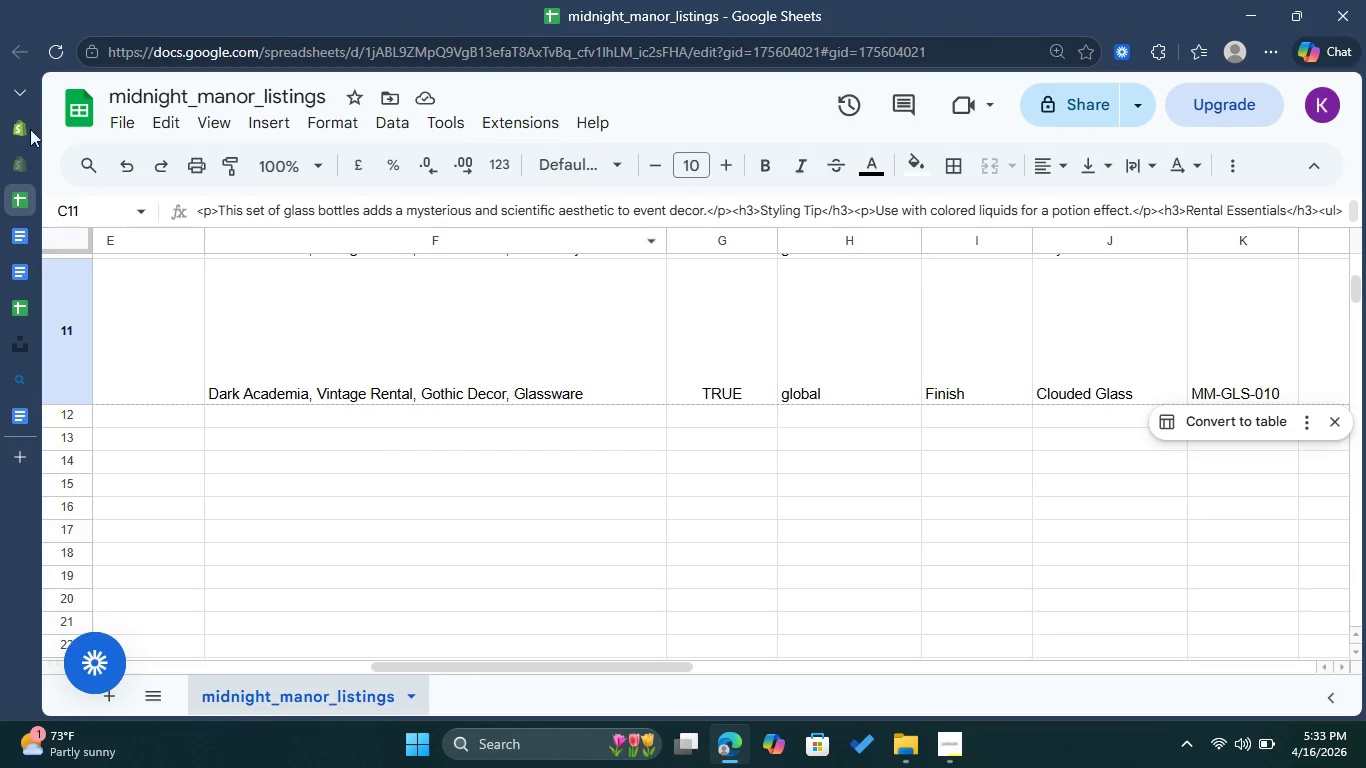 
left_click([14, 121])
 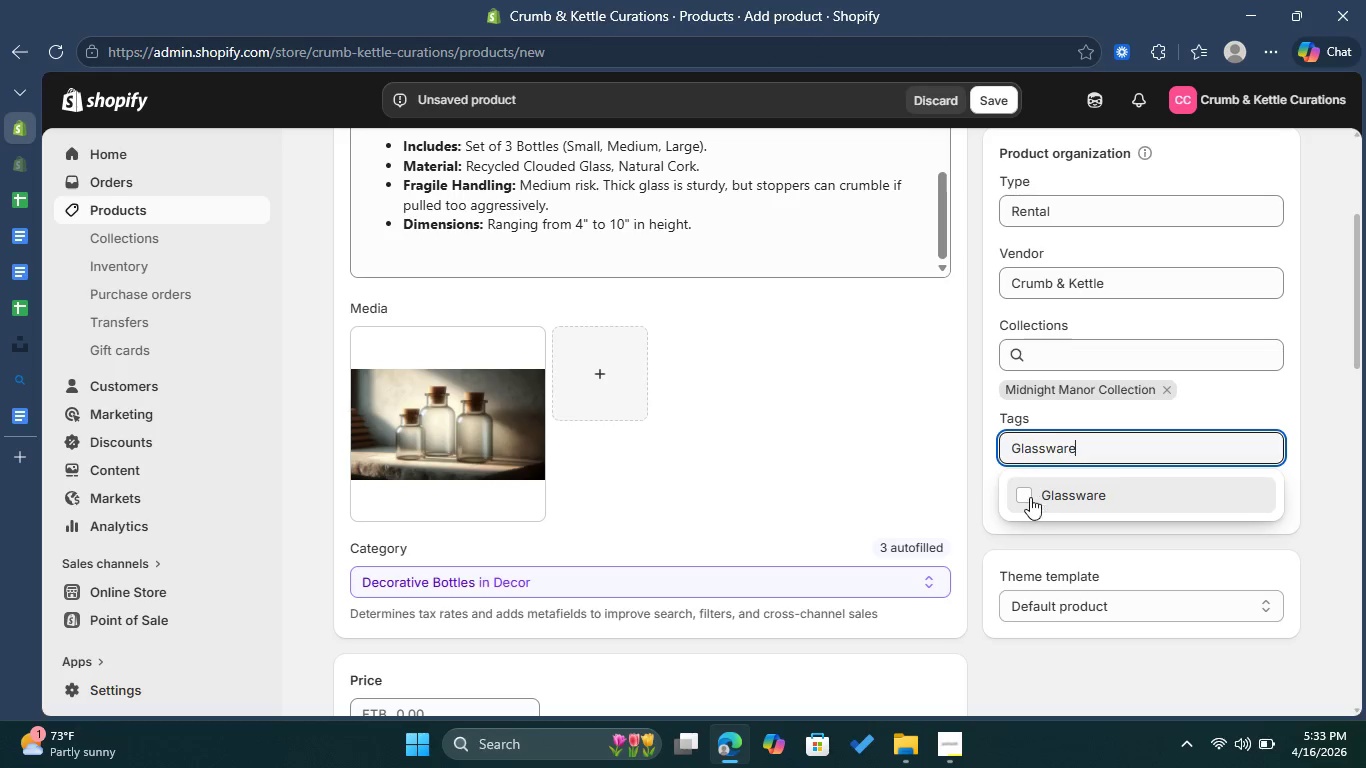 
left_click([1029, 495])
 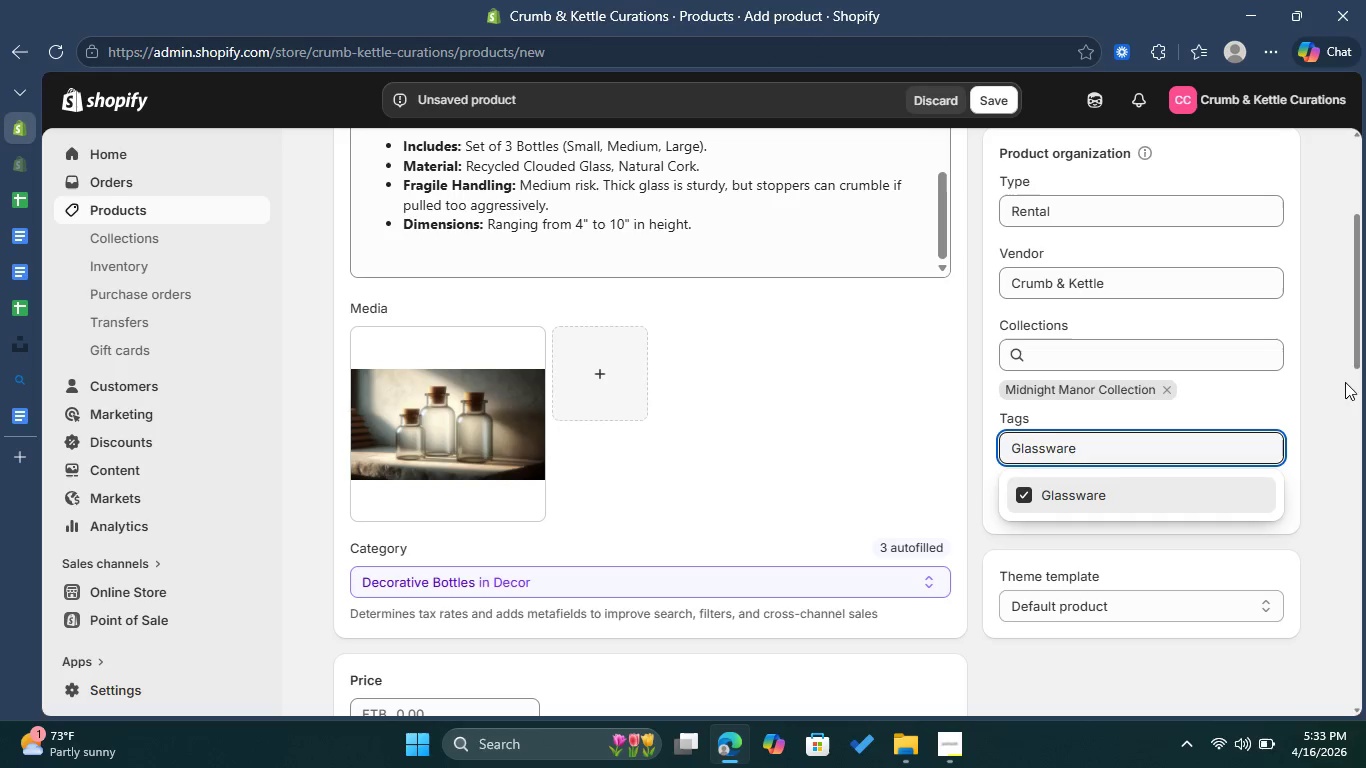 
left_click([1325, 386])
 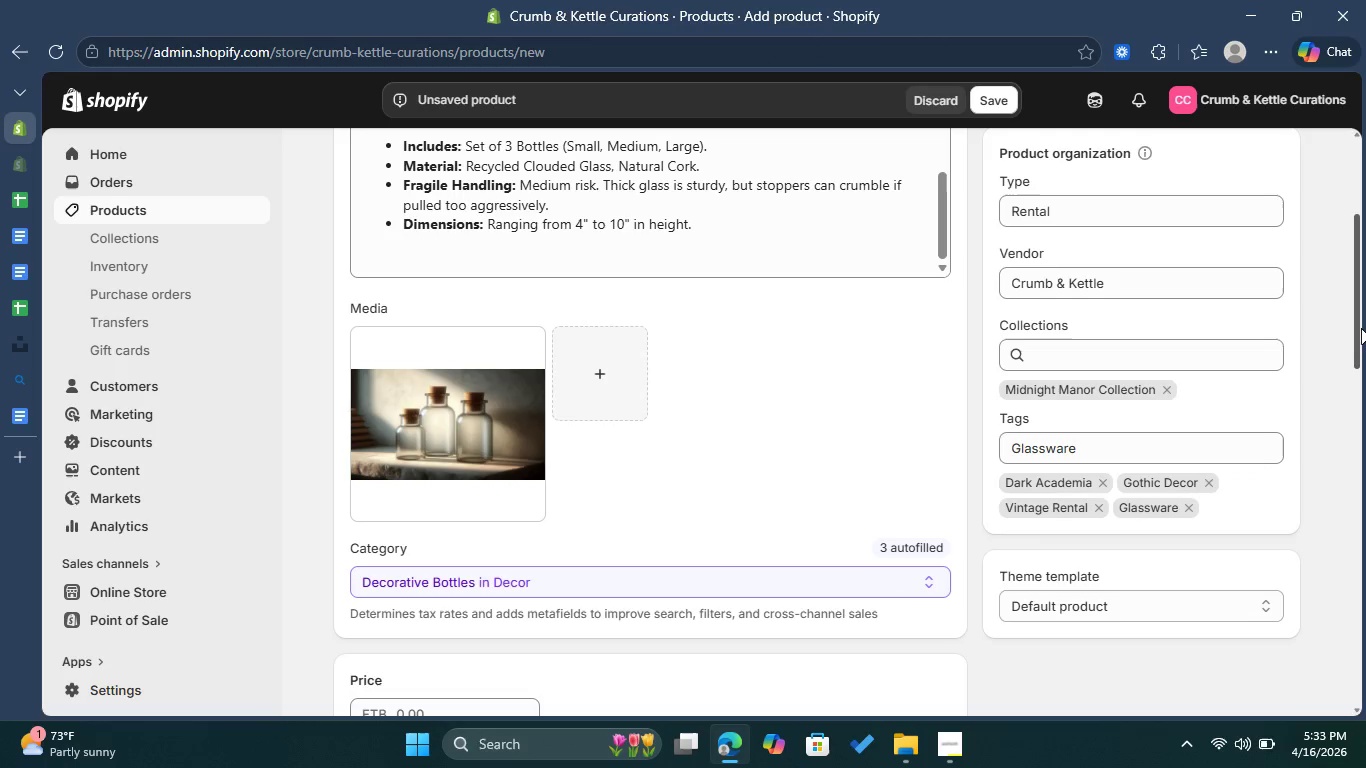 
left_click_drag(start_coordinate=[1361, 328], to_coordinate=[1352, 401])
 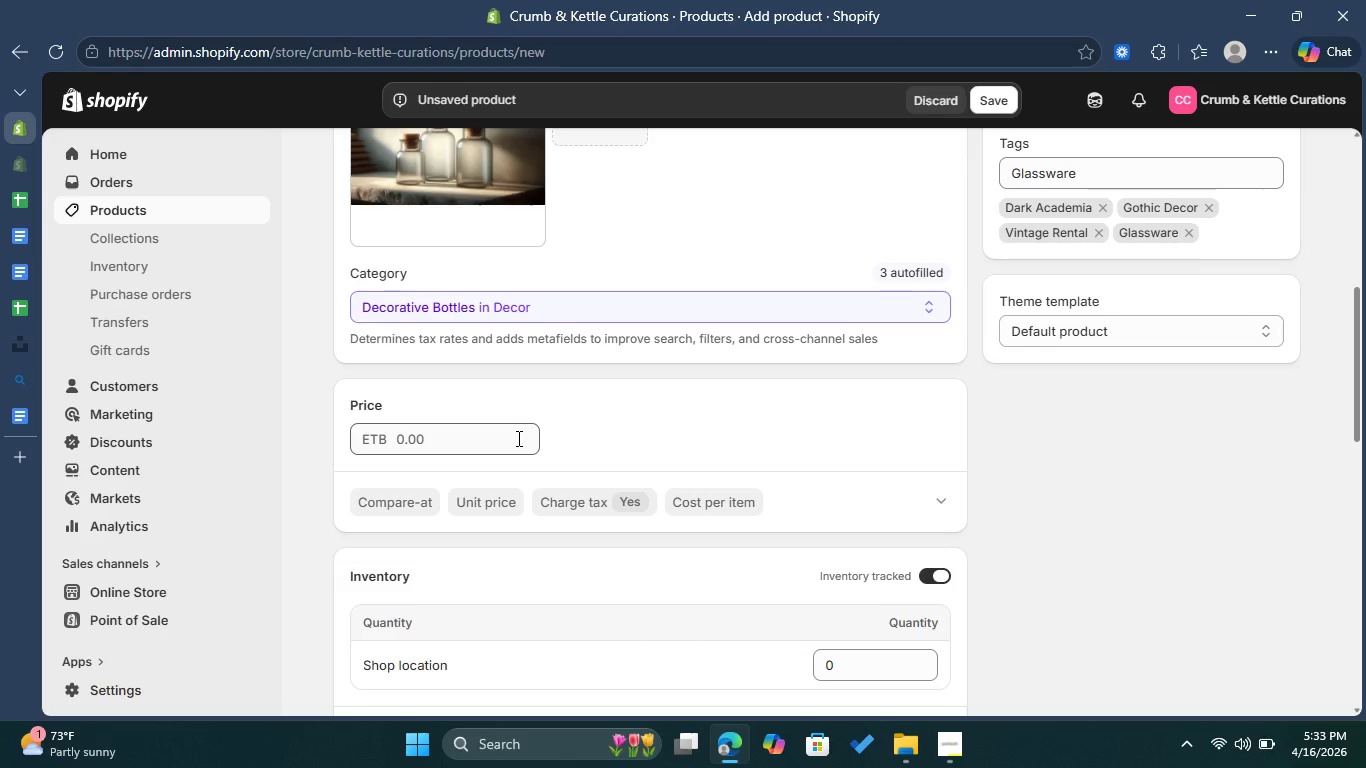 
left_click([517, 438])
 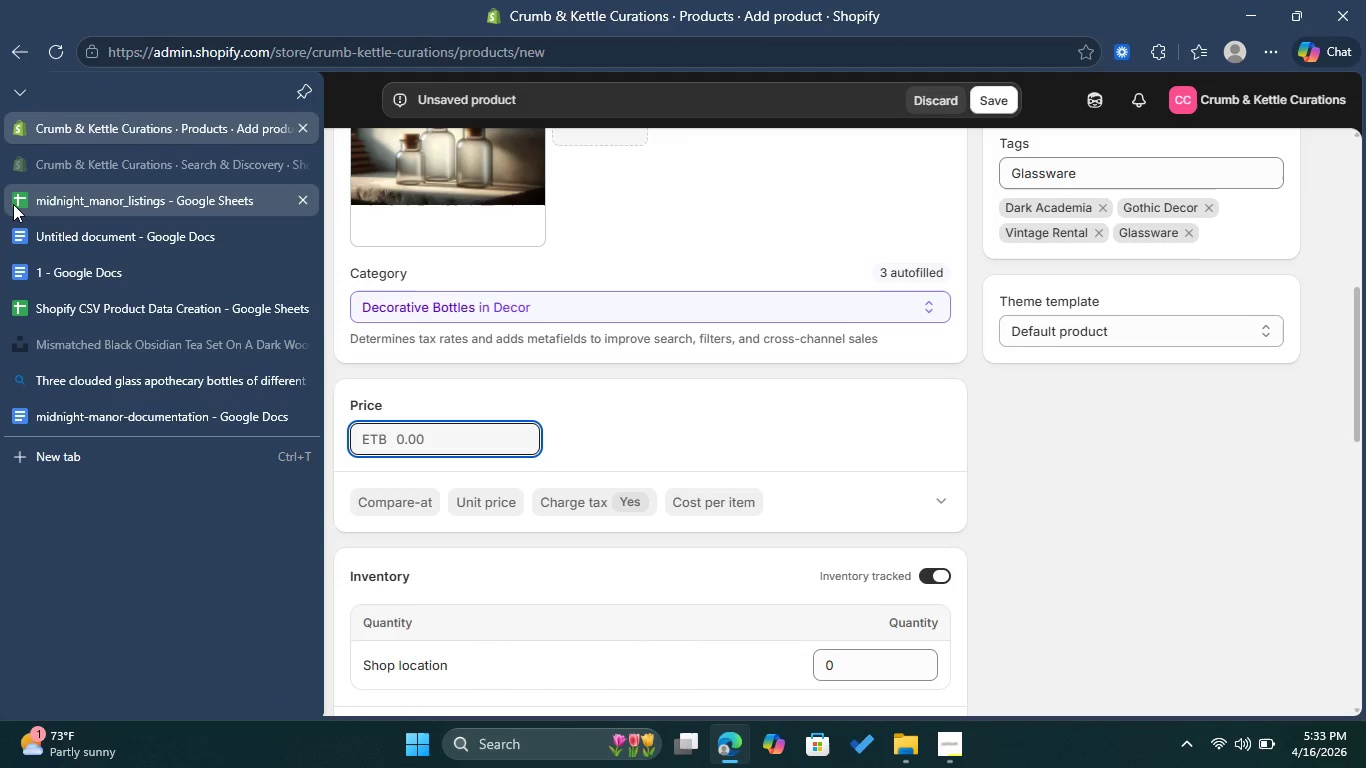 
left_click([13, 204])
 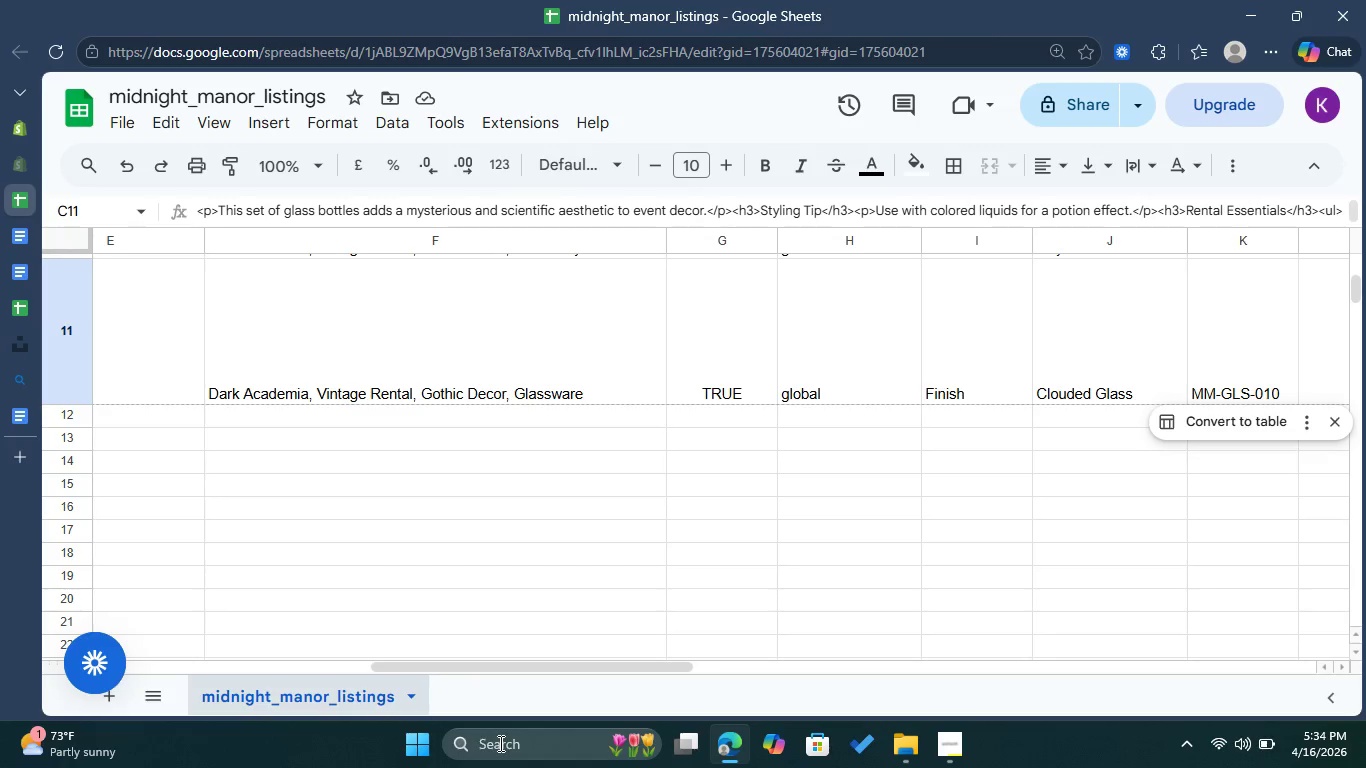 
left_click_drag(start_coordinate=[530, 661], to_coordinate=[664, 669])
 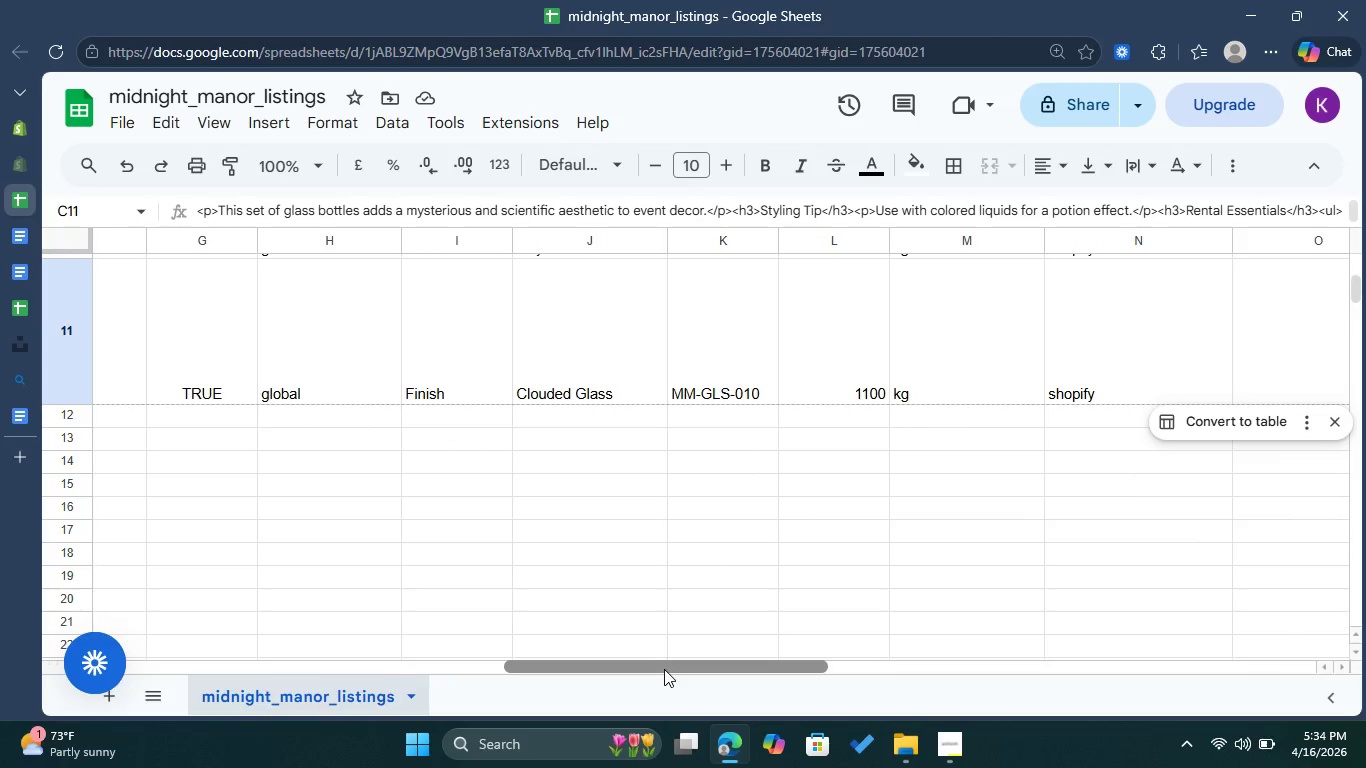 
double_click([664, 669])
 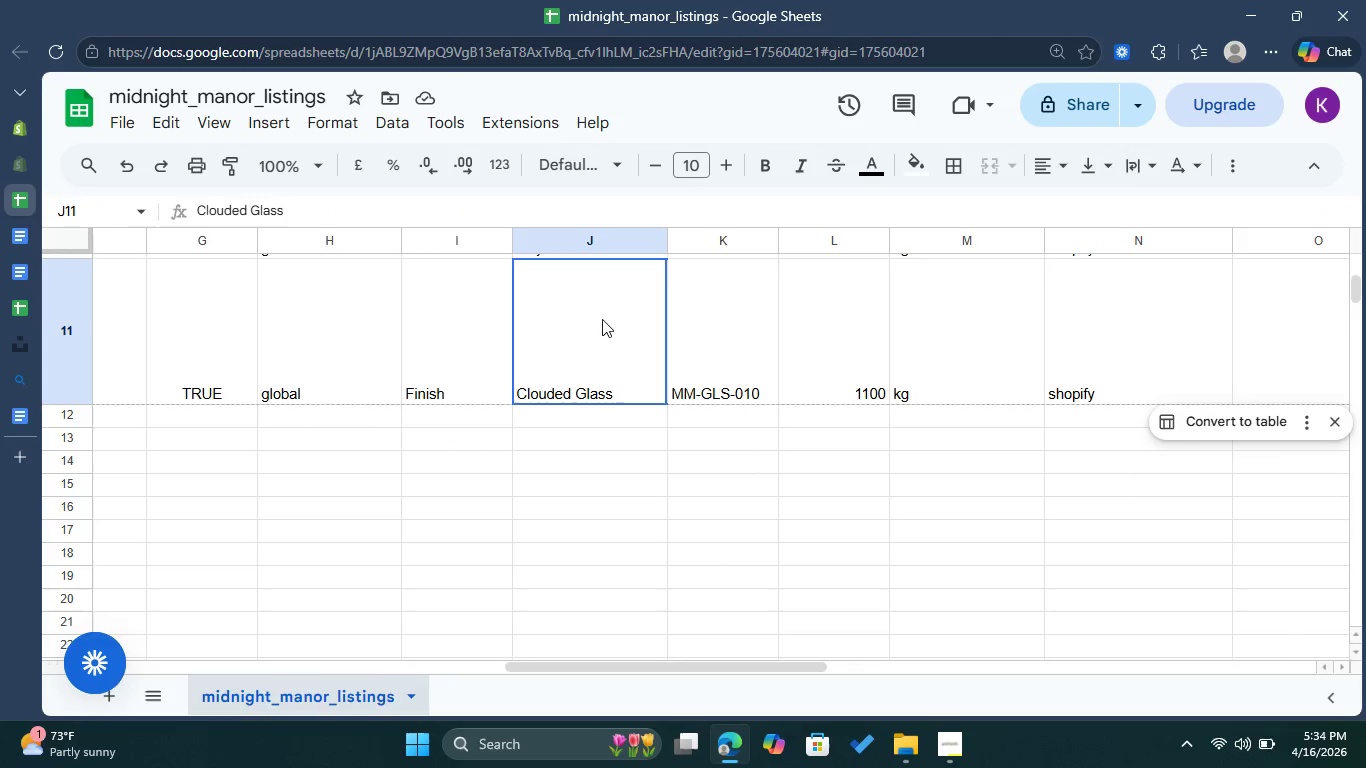 
double_click([602, 319])
 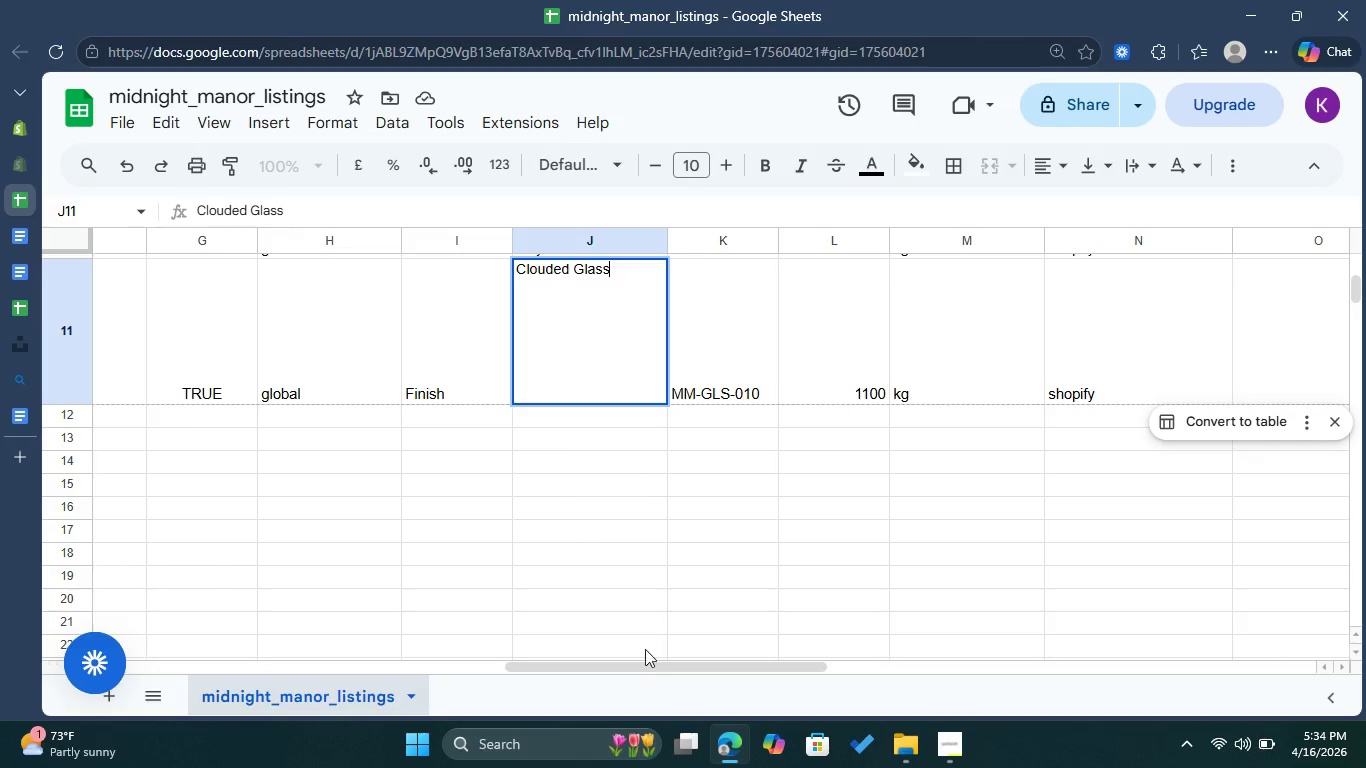 
left_click_drag(start_coordinate=[645, 662], to_coordinate=[770, 666])
 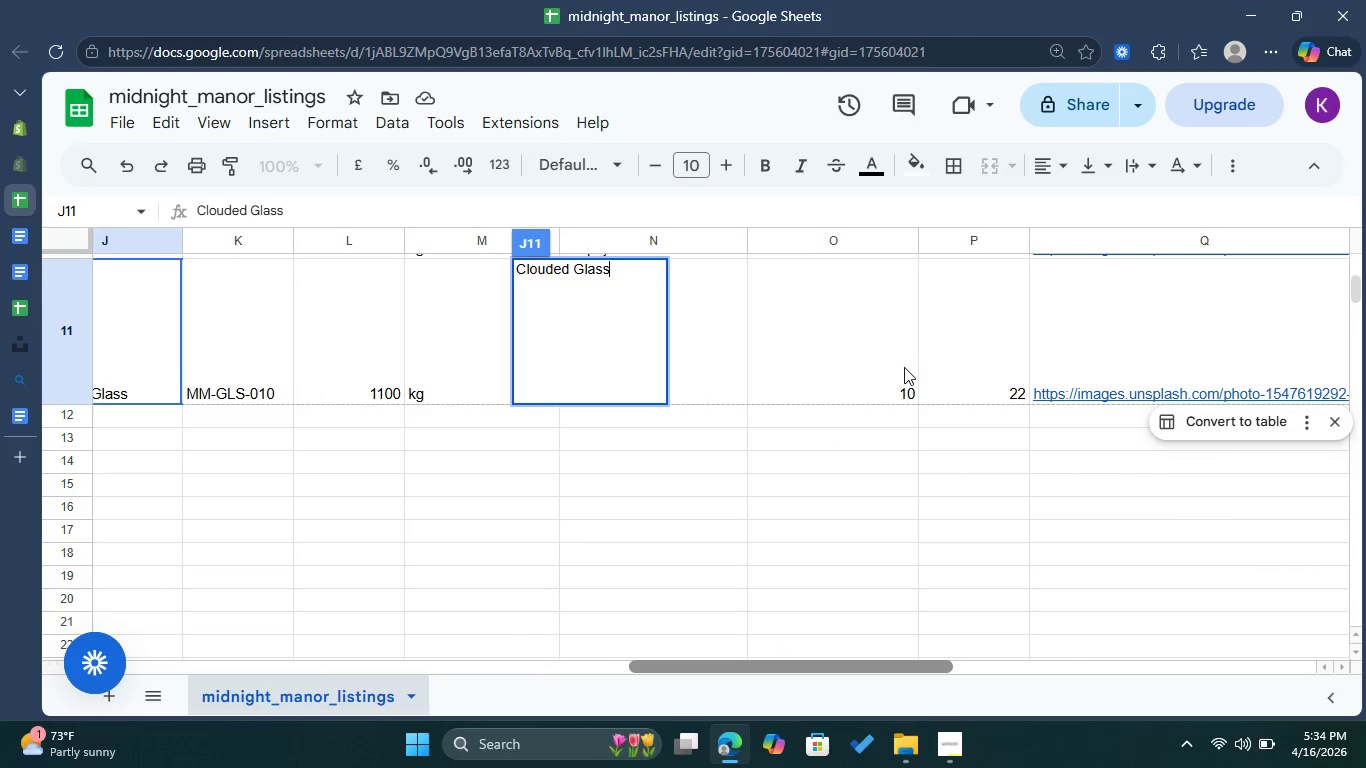 
left_click([770, 666])
 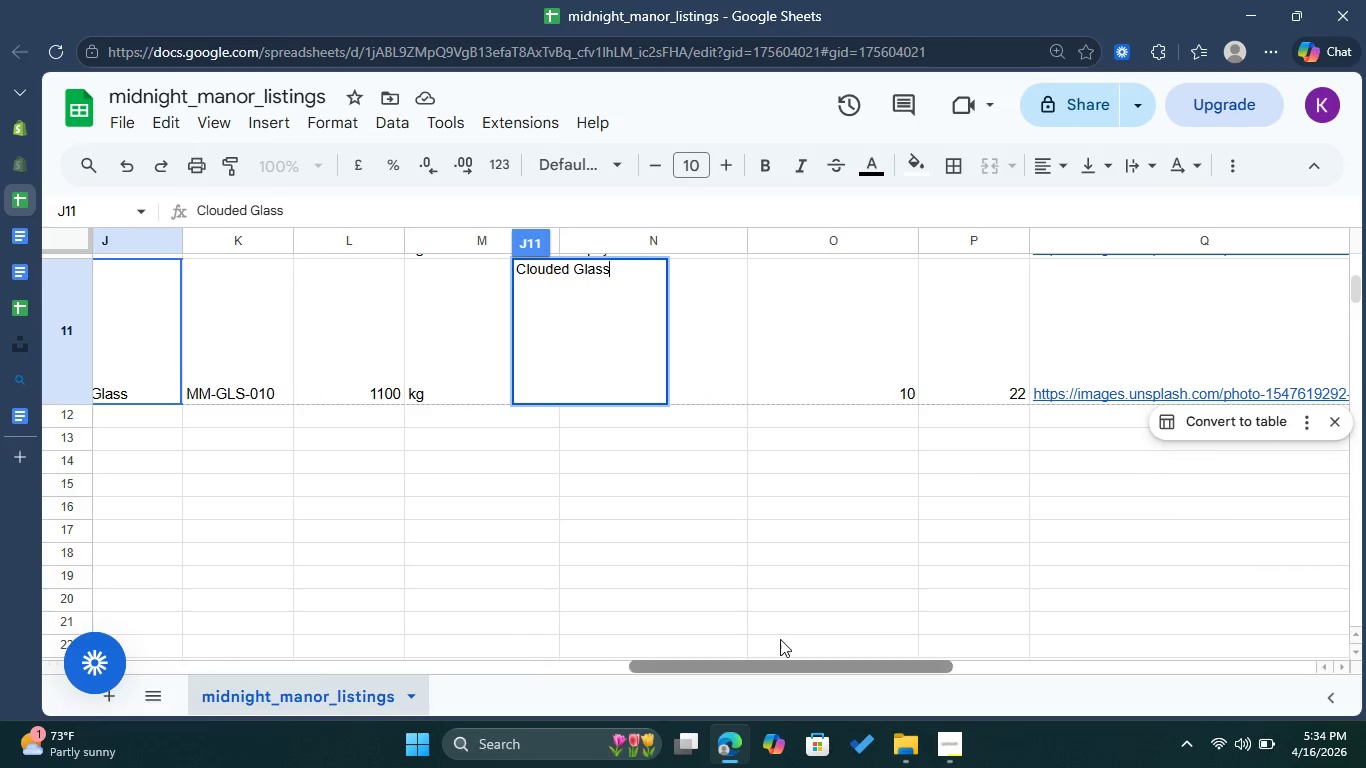 
left_click_drag(start_coordinate=[770, 666], to_coordinate=[895, 368])
 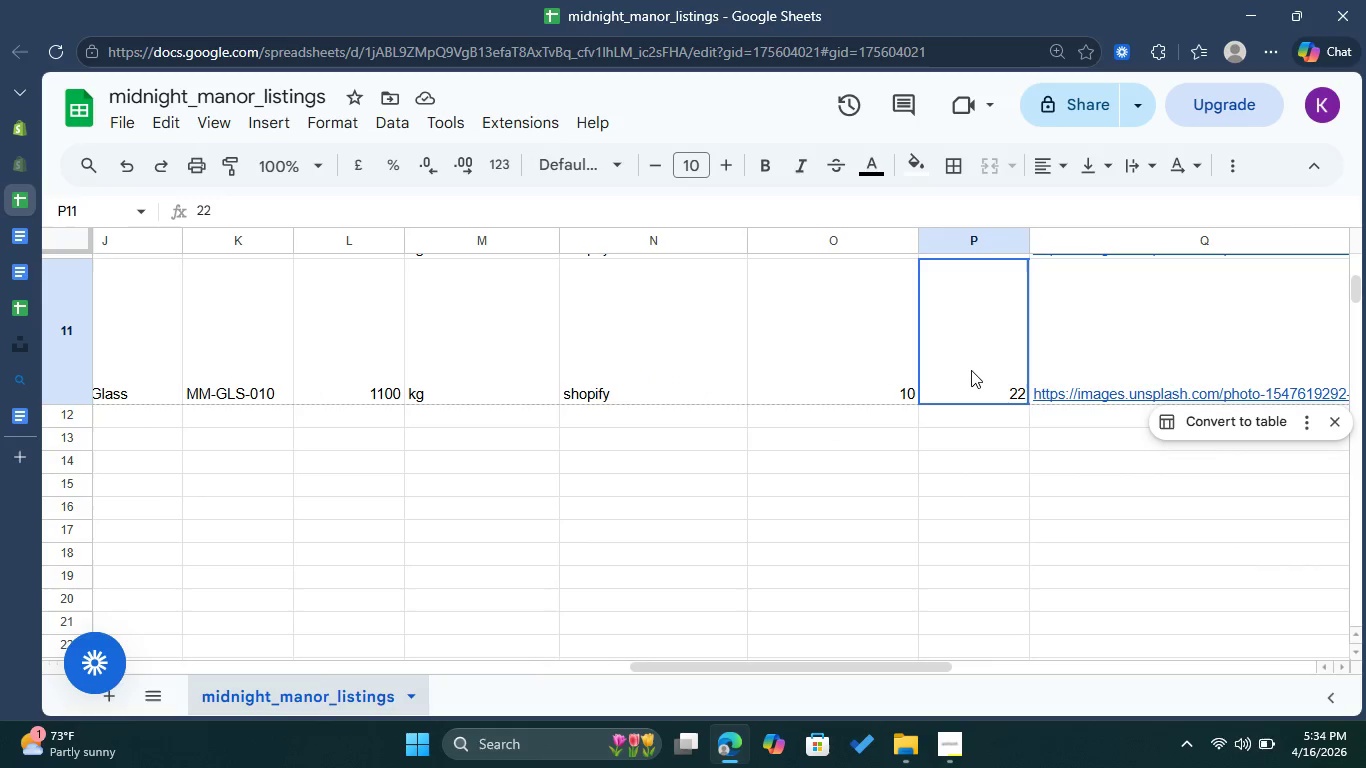 
double_click([971, 370])
 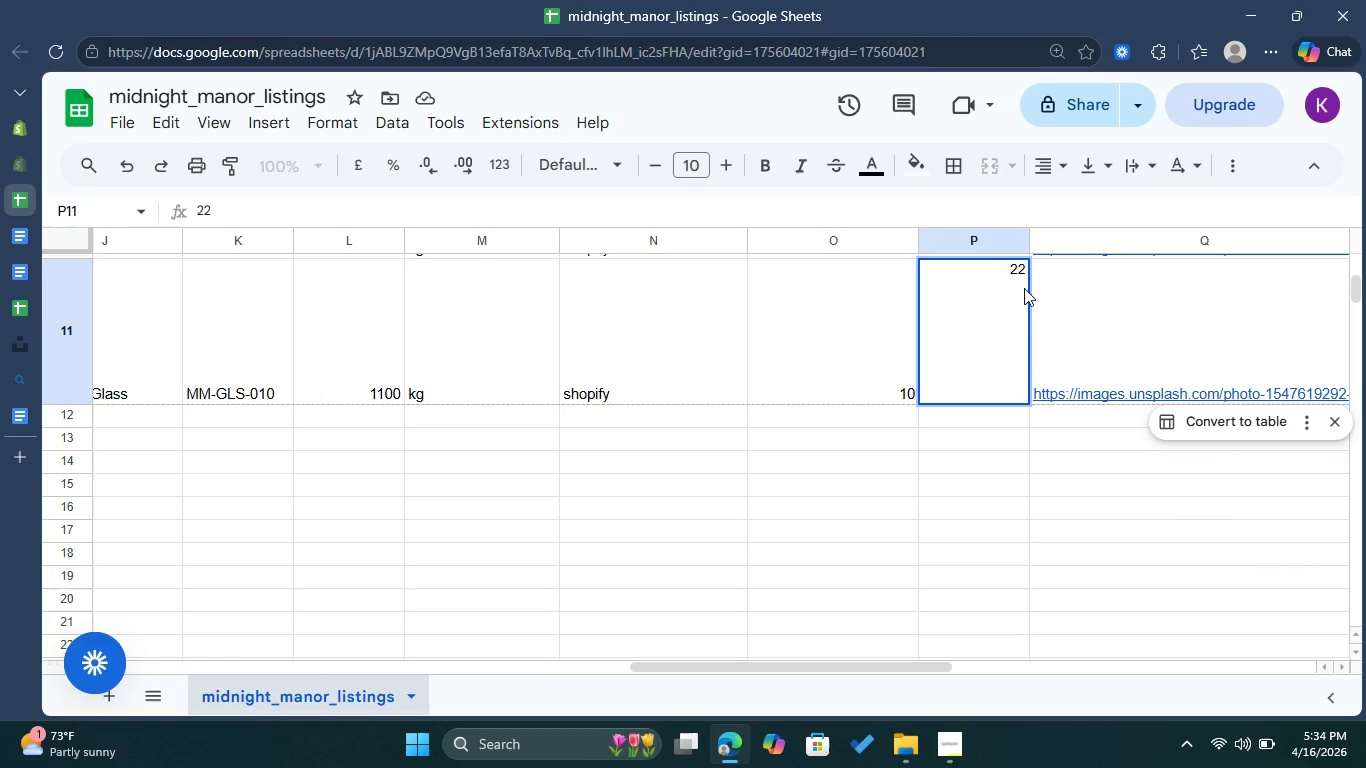 
key(Control+A)
 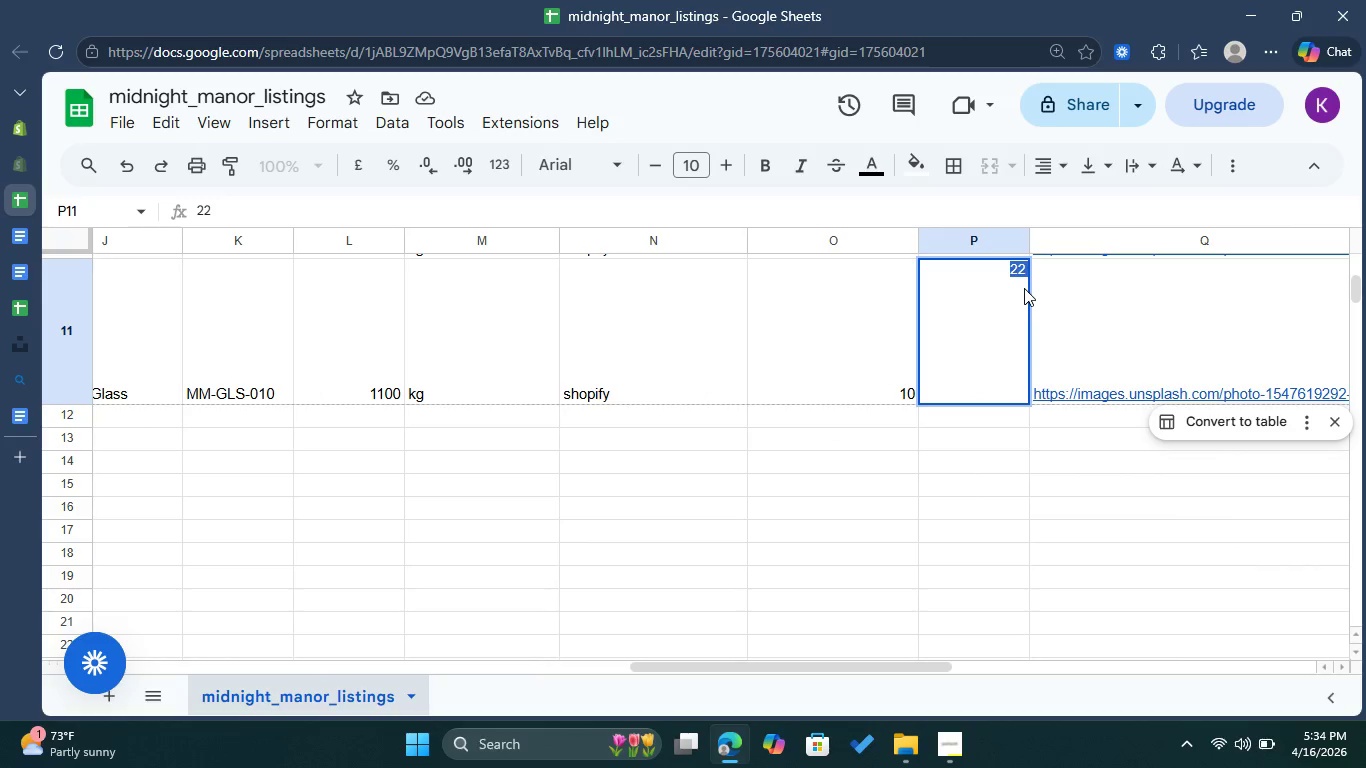 
key(Control+C)
 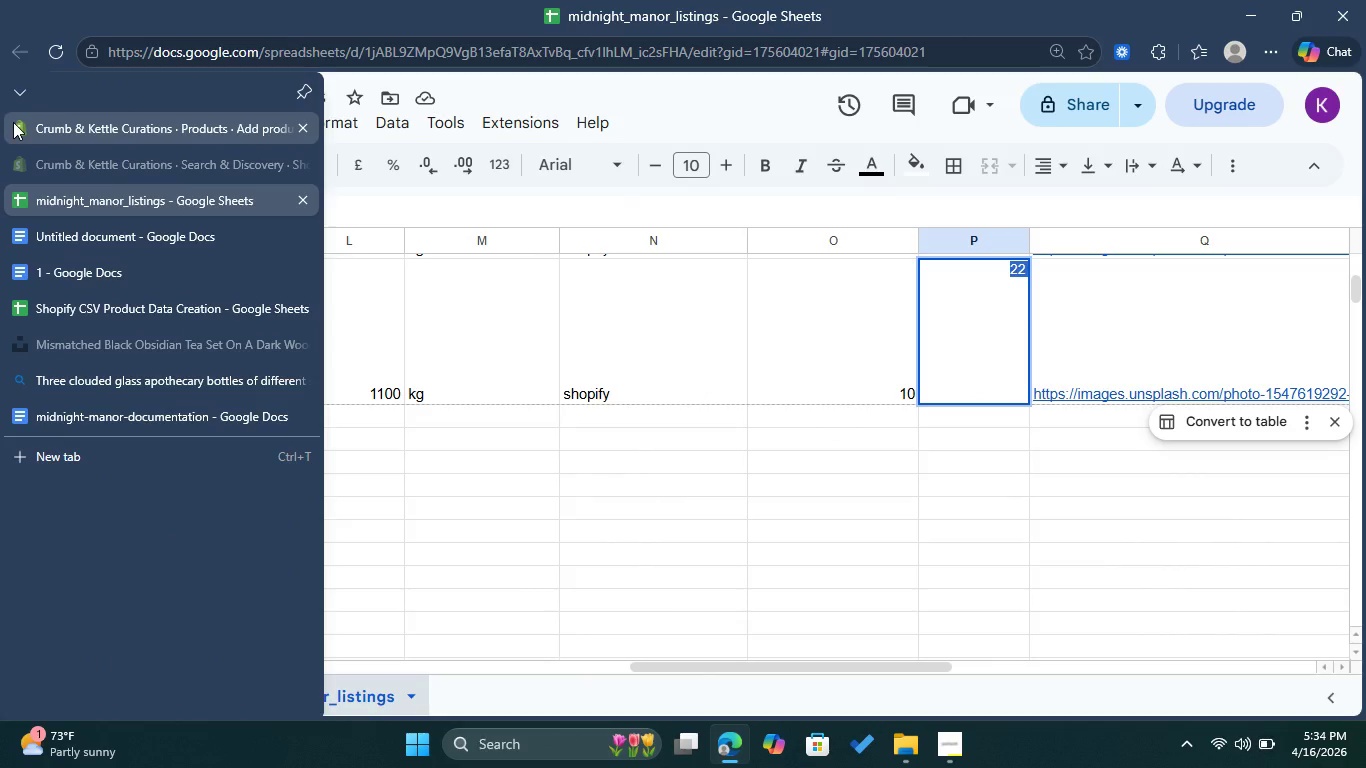 
left_click([13, 122])
 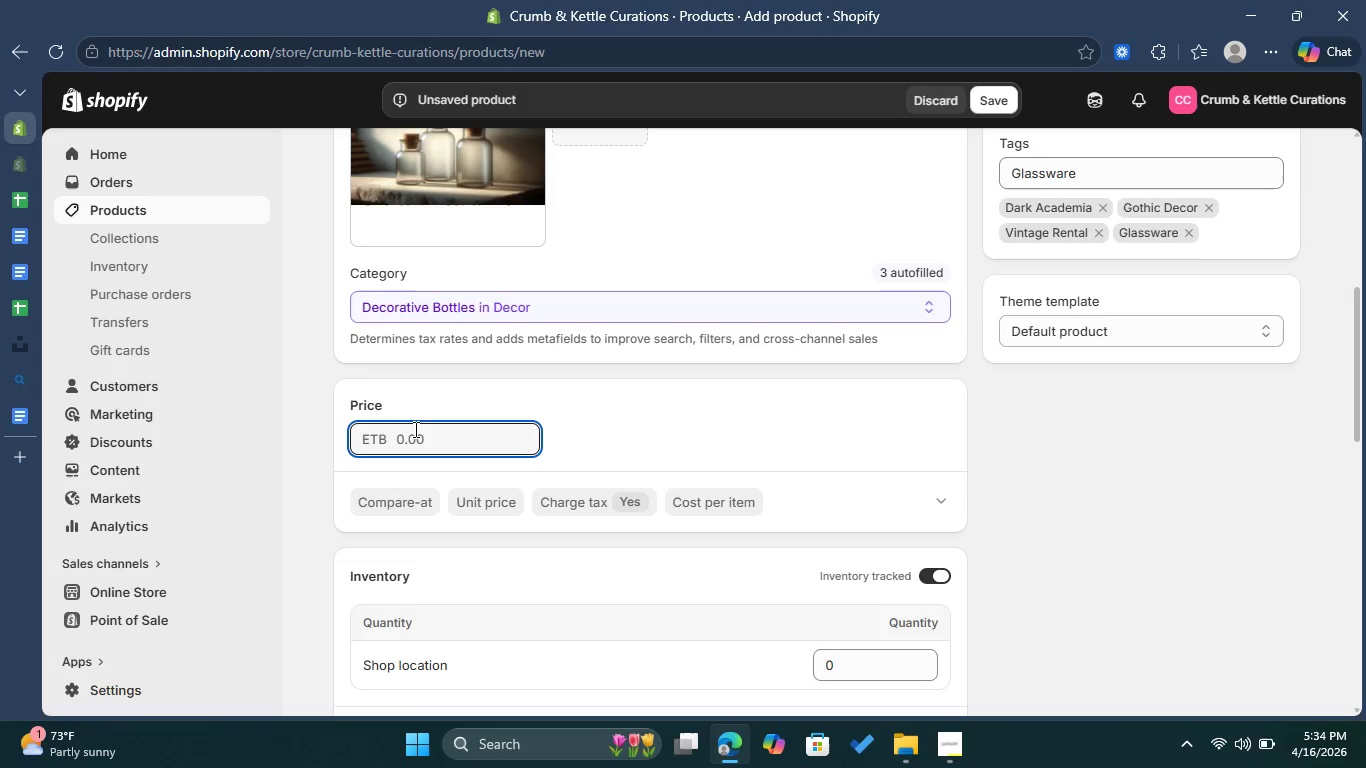 
key(Control+V)
 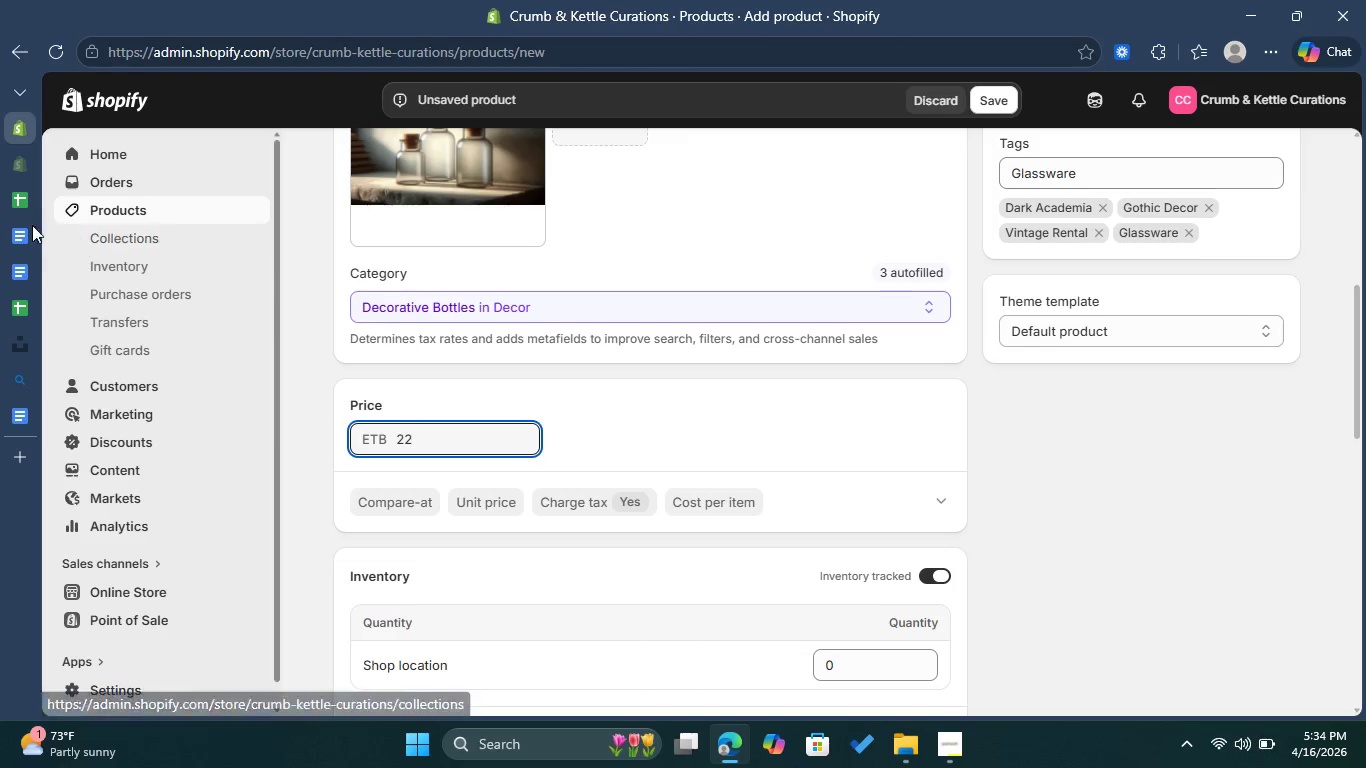 
left_click([18, 210])
 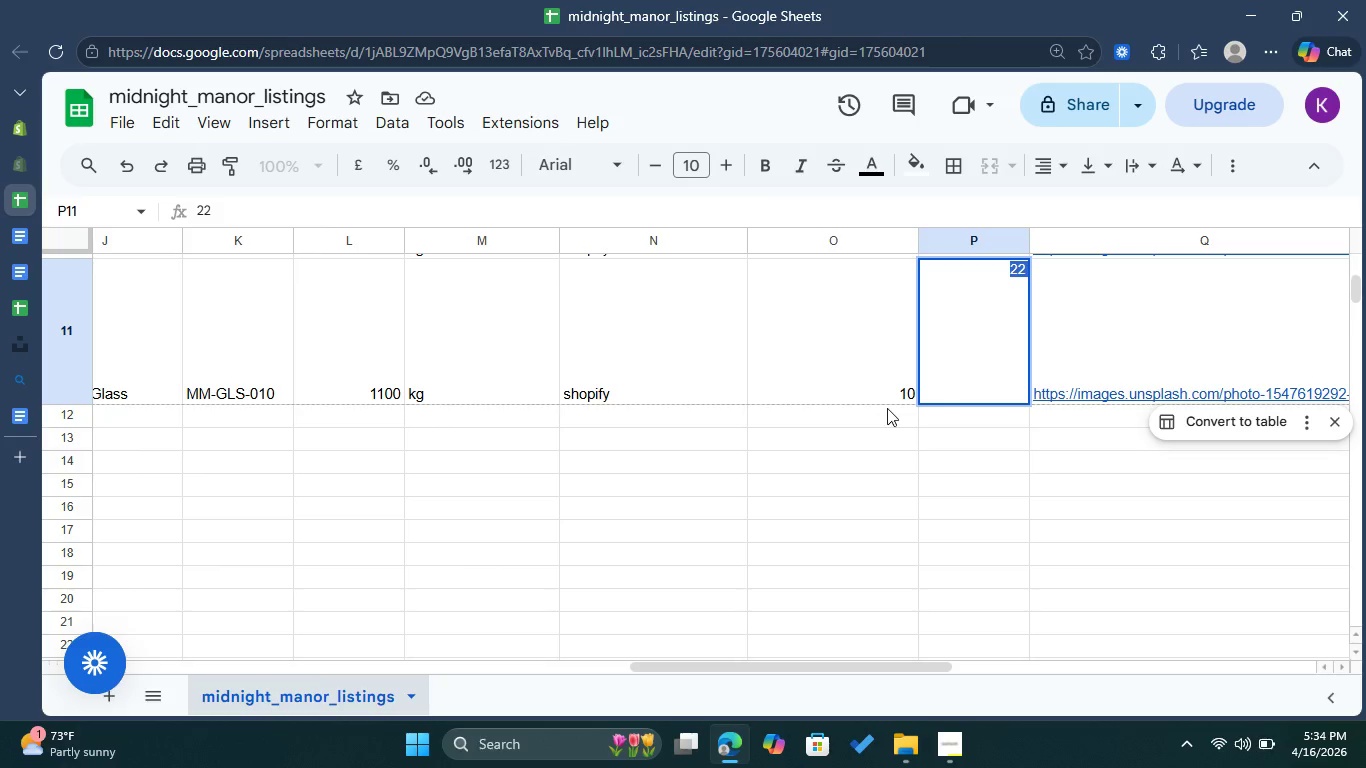 
left_click([887, 408])
 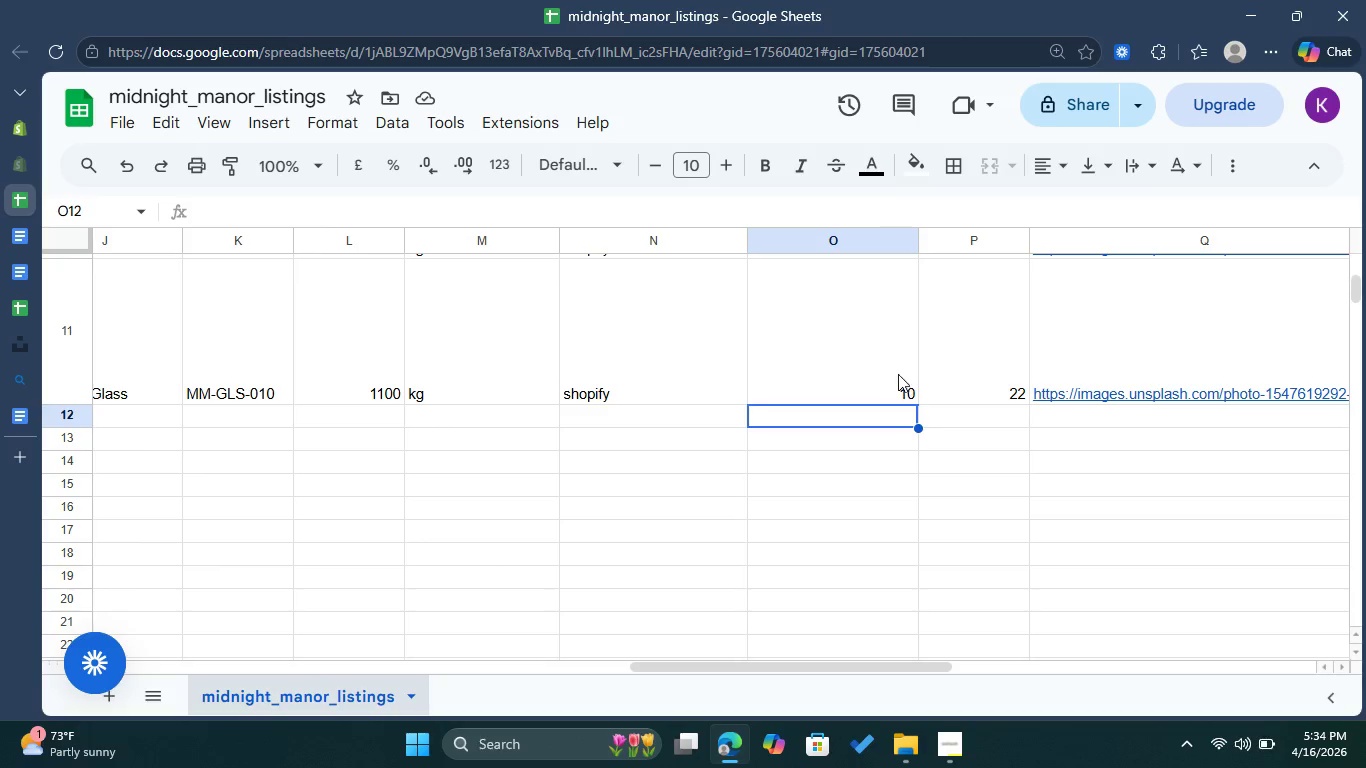 
left_click([897, 374])
 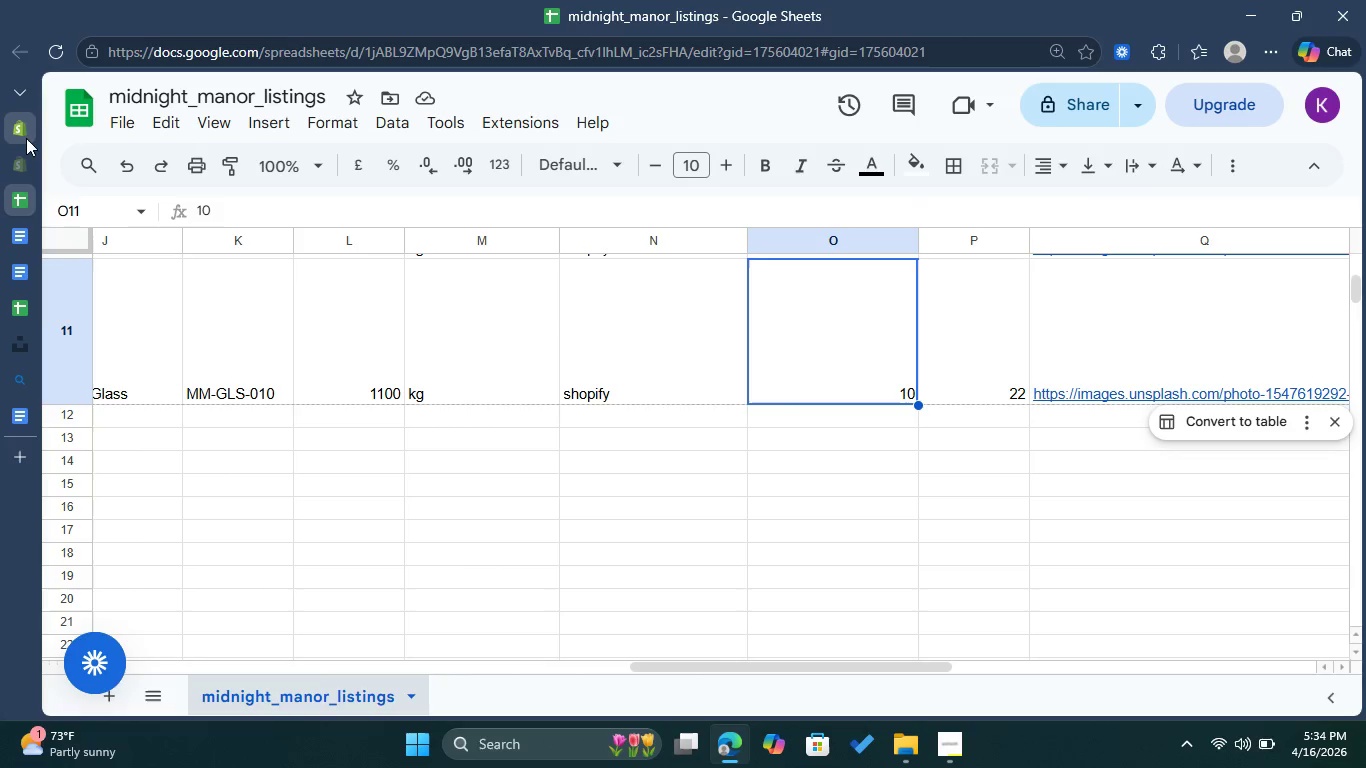 
left_click([24, 136])
 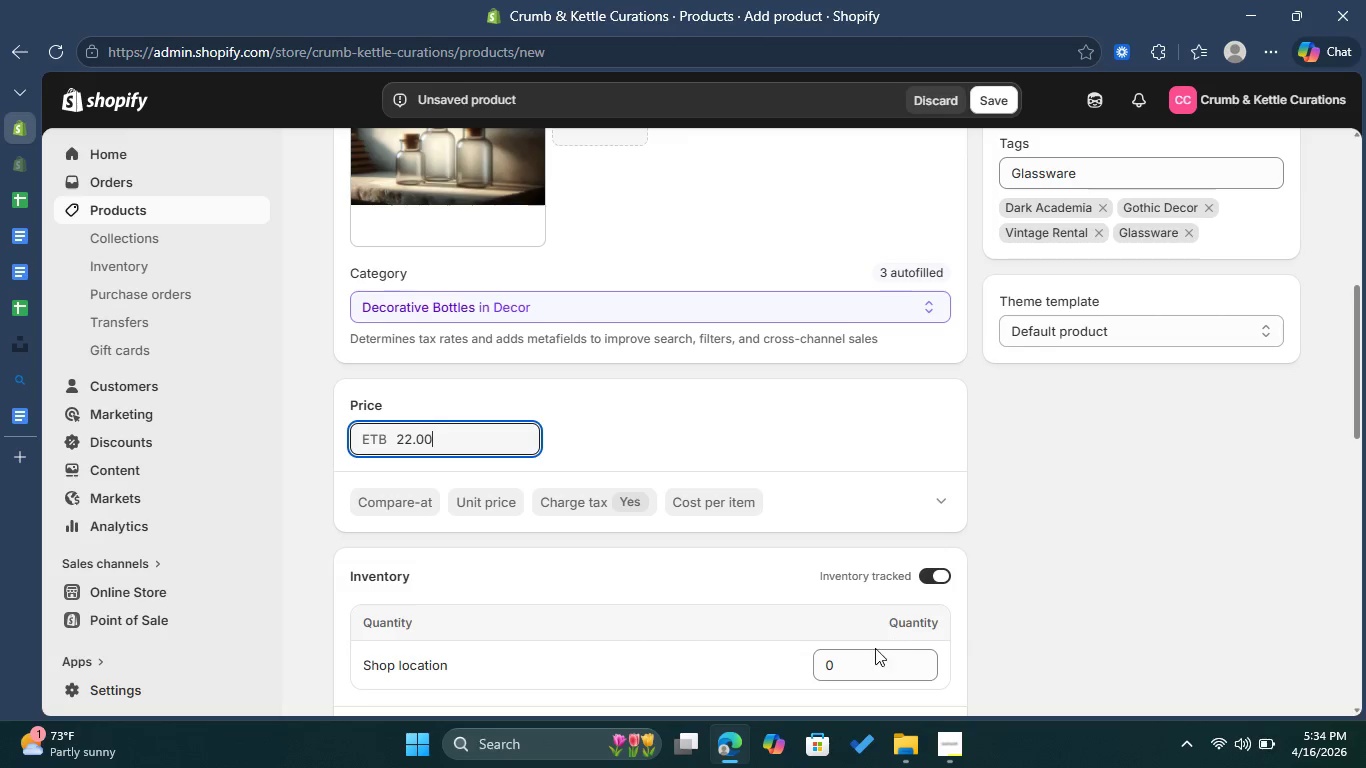 
left_click([854, 670])
 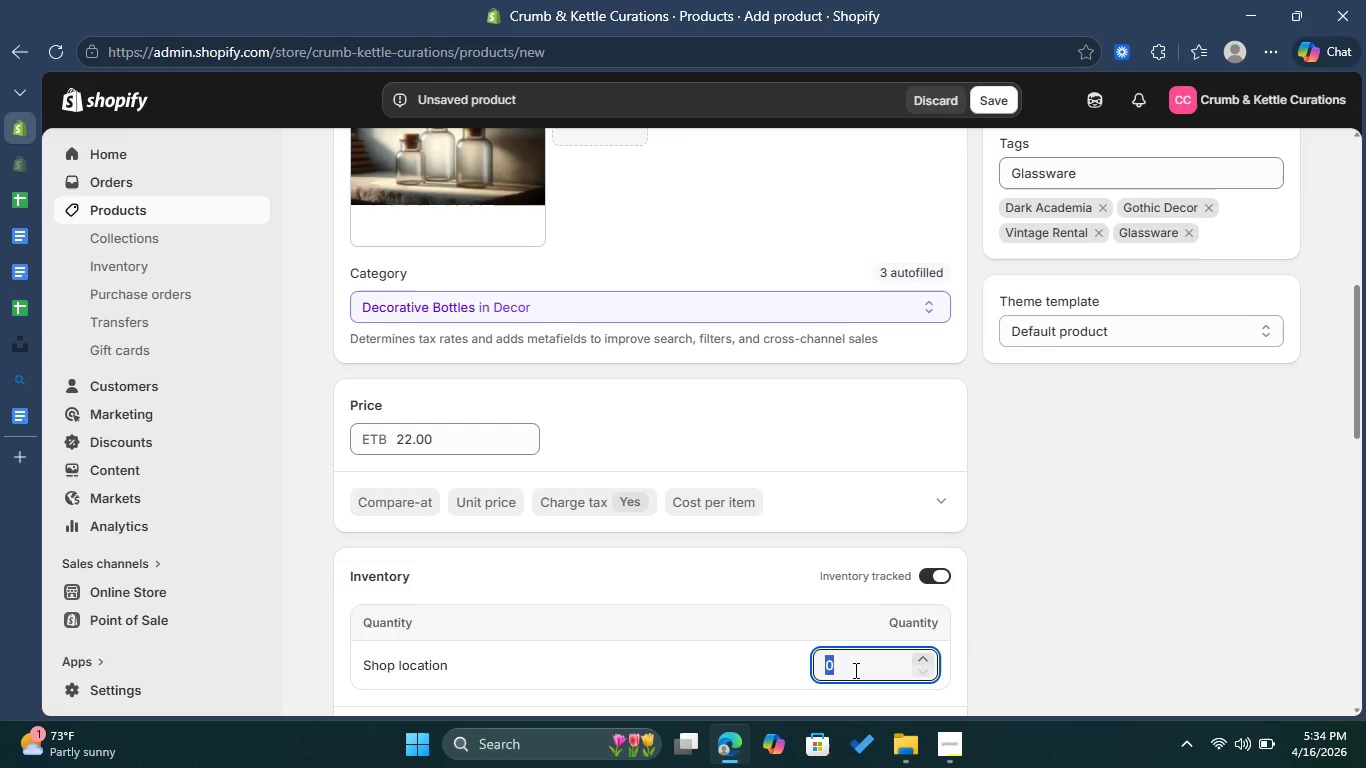 
type(10)
 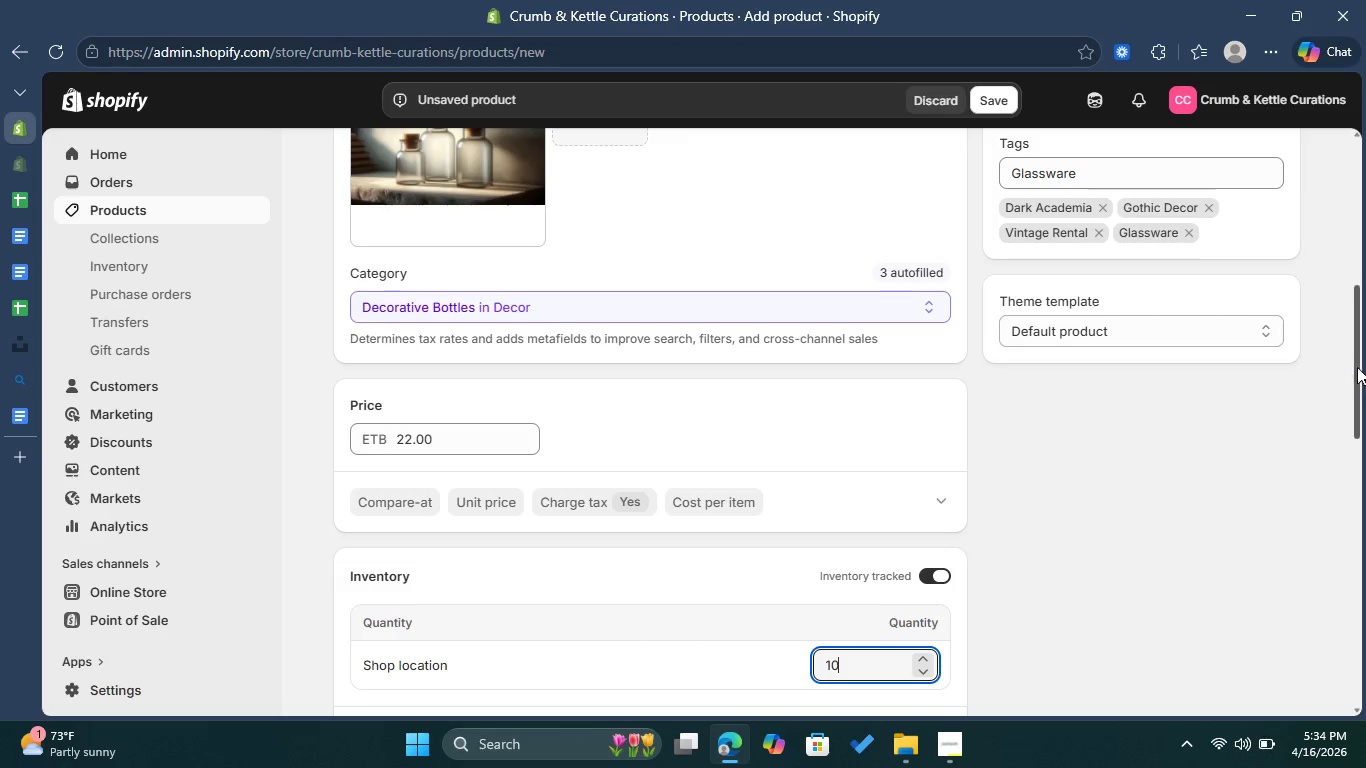 
left_click_drag(start_coordinate=[1356, 366], to_coordinate=[1334, 462])
 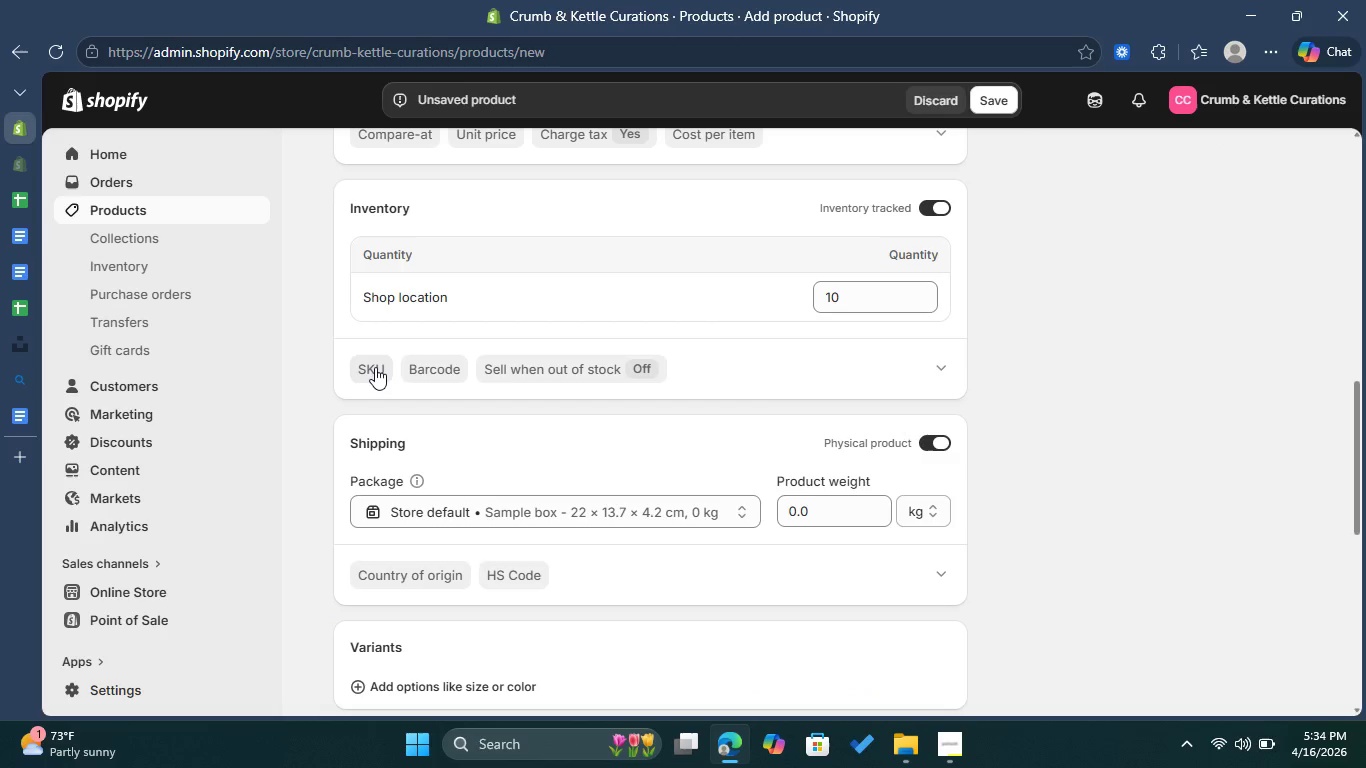 
left_click([375, 367])
 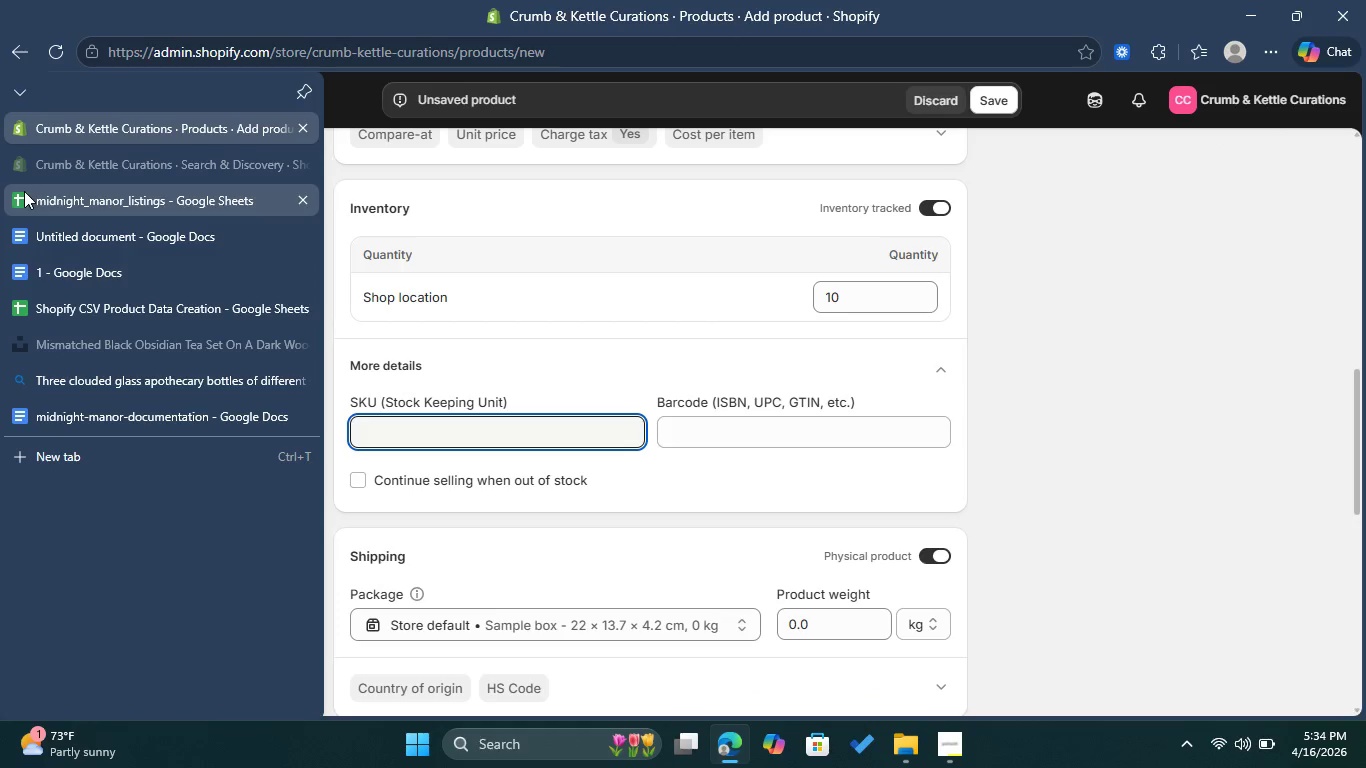 
left_click([24, 191])
 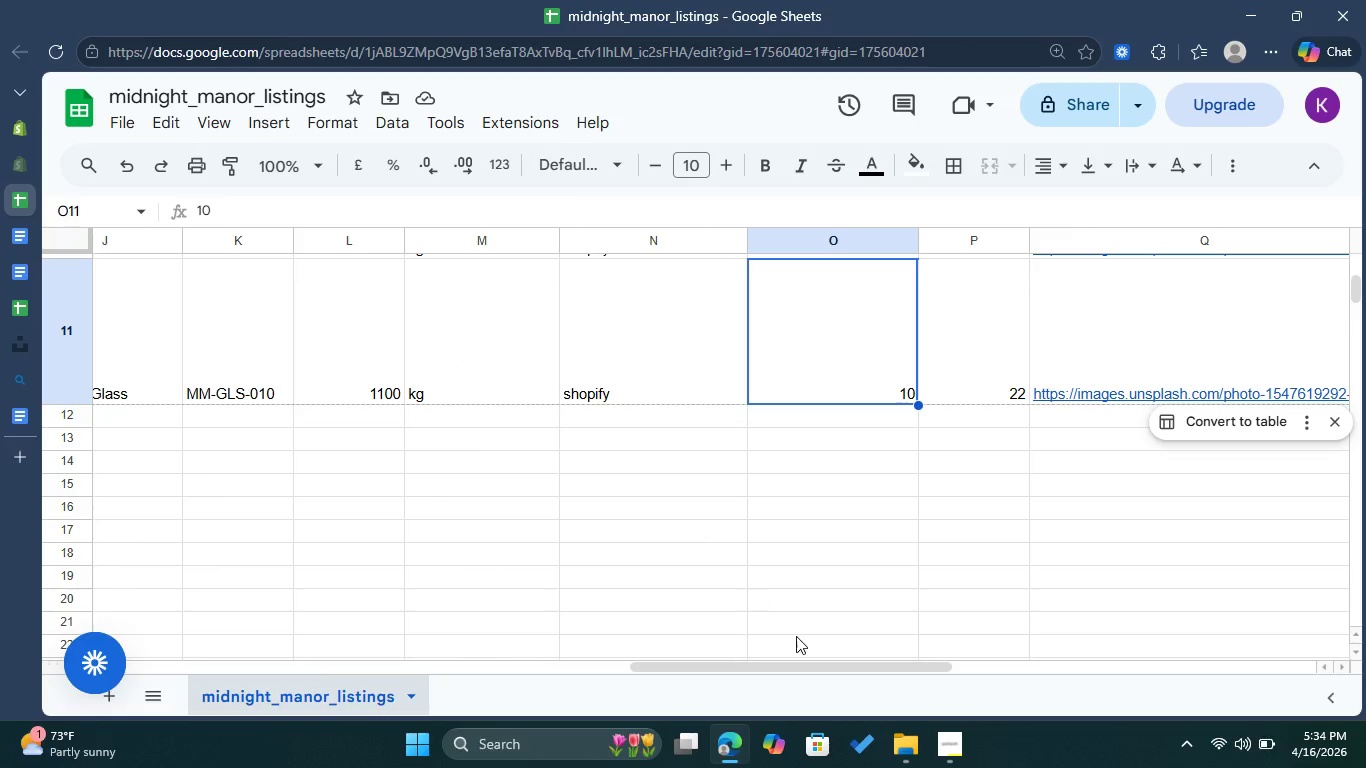 
left_click_drag(start_coordinate=[773, 659], to_coordinate=[742, 666])
 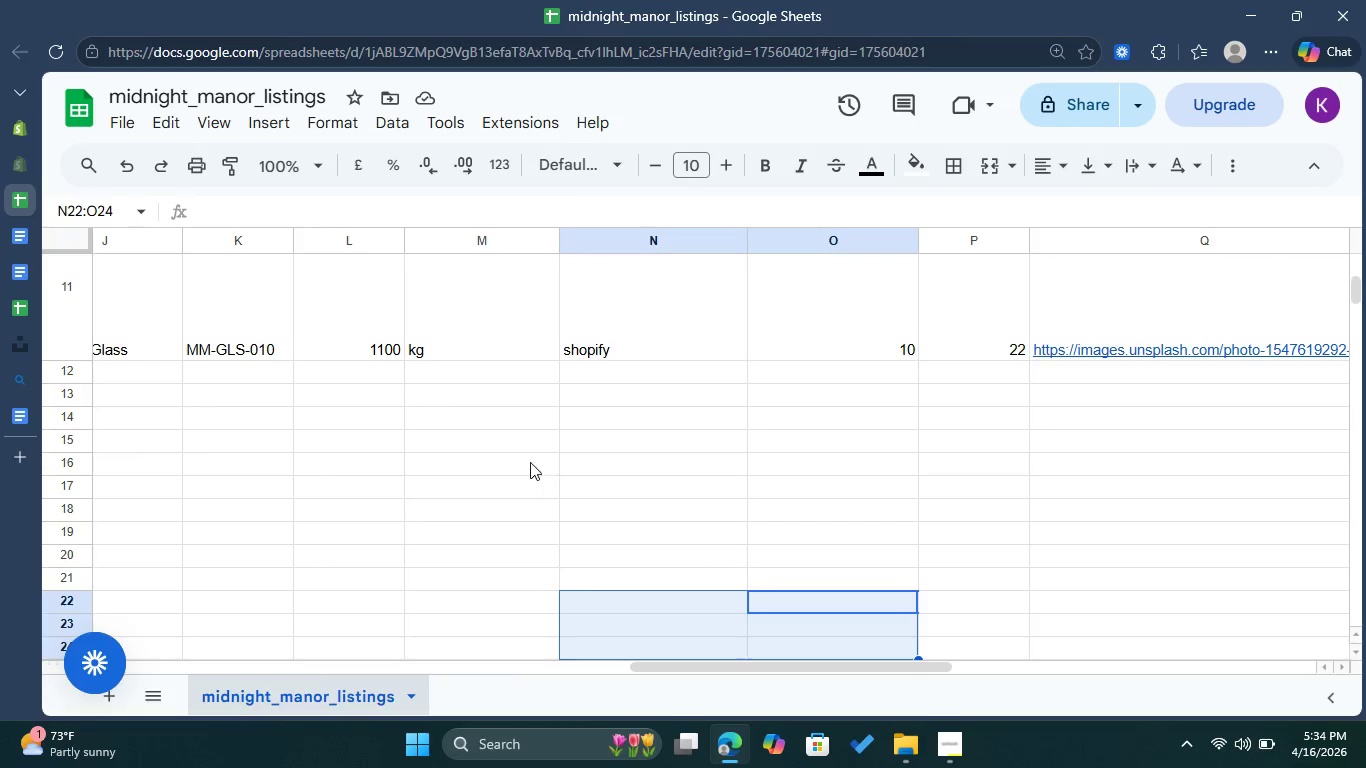 
left_click([530, 462])
 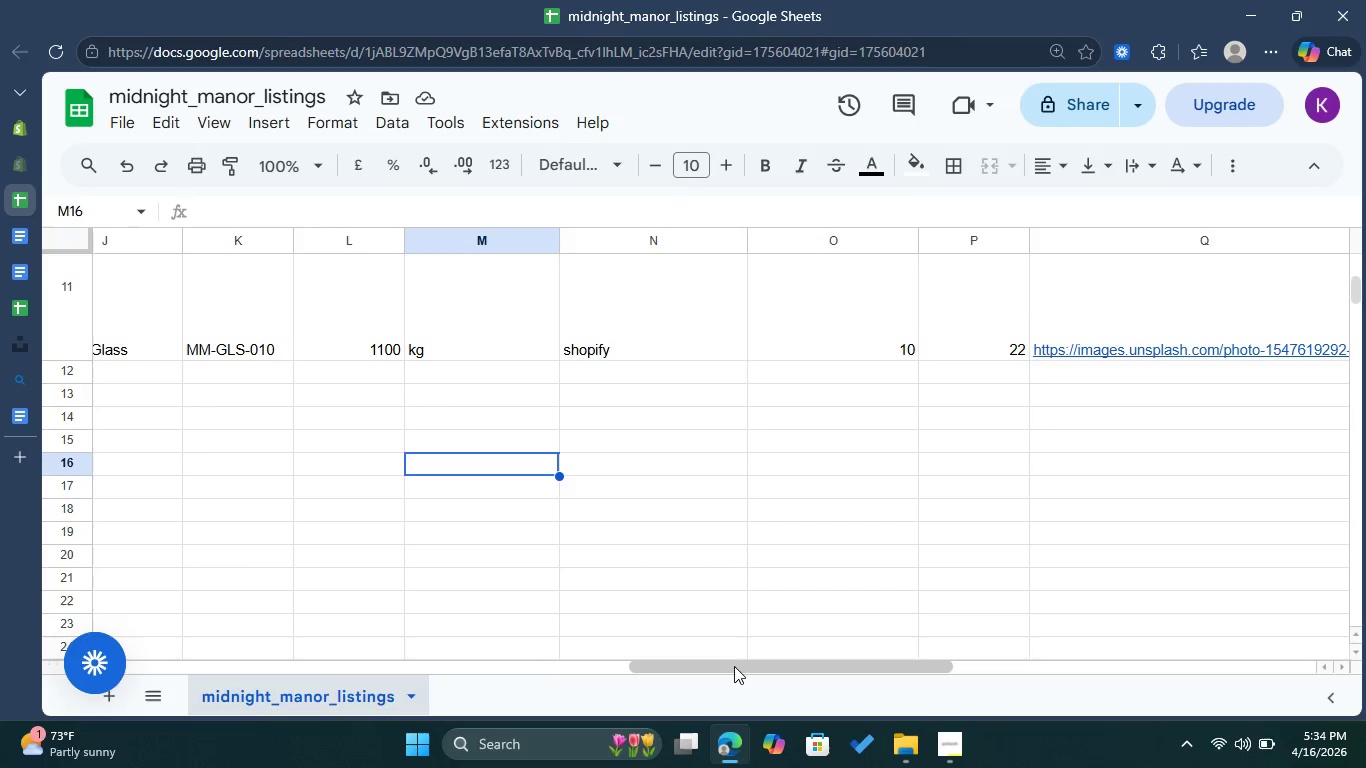 
left_click_drag(start_coordinate=[734, 666], to_coordinate=[649, 664])
 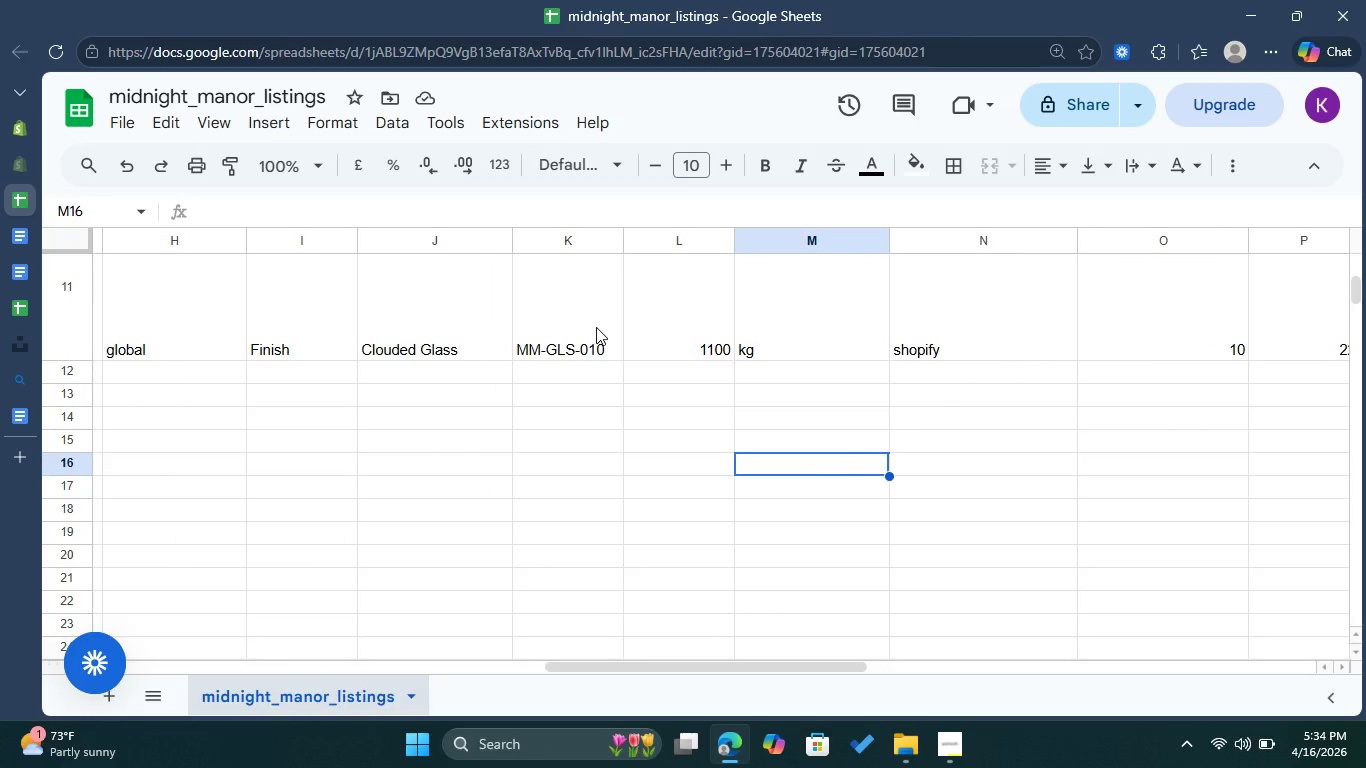 
left_click([596, 327])
 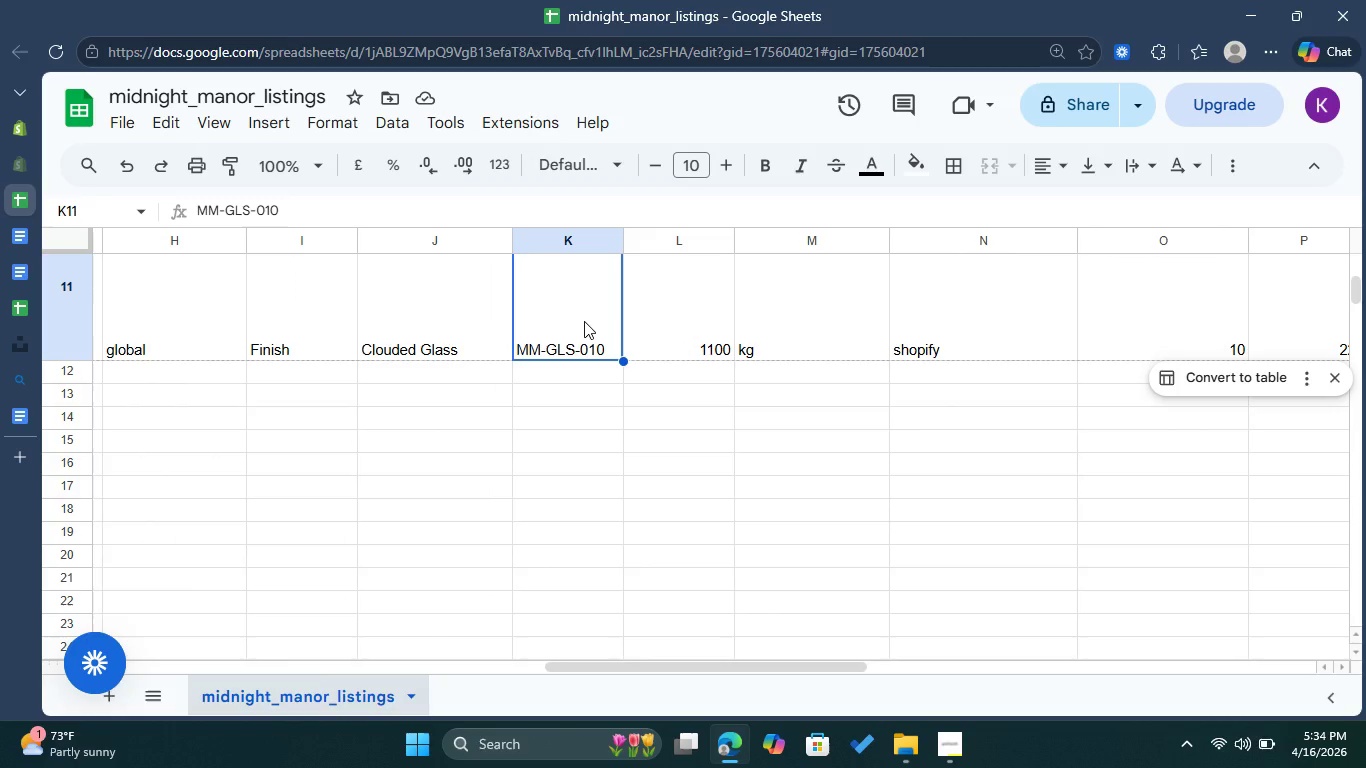 
key(Control+A)
 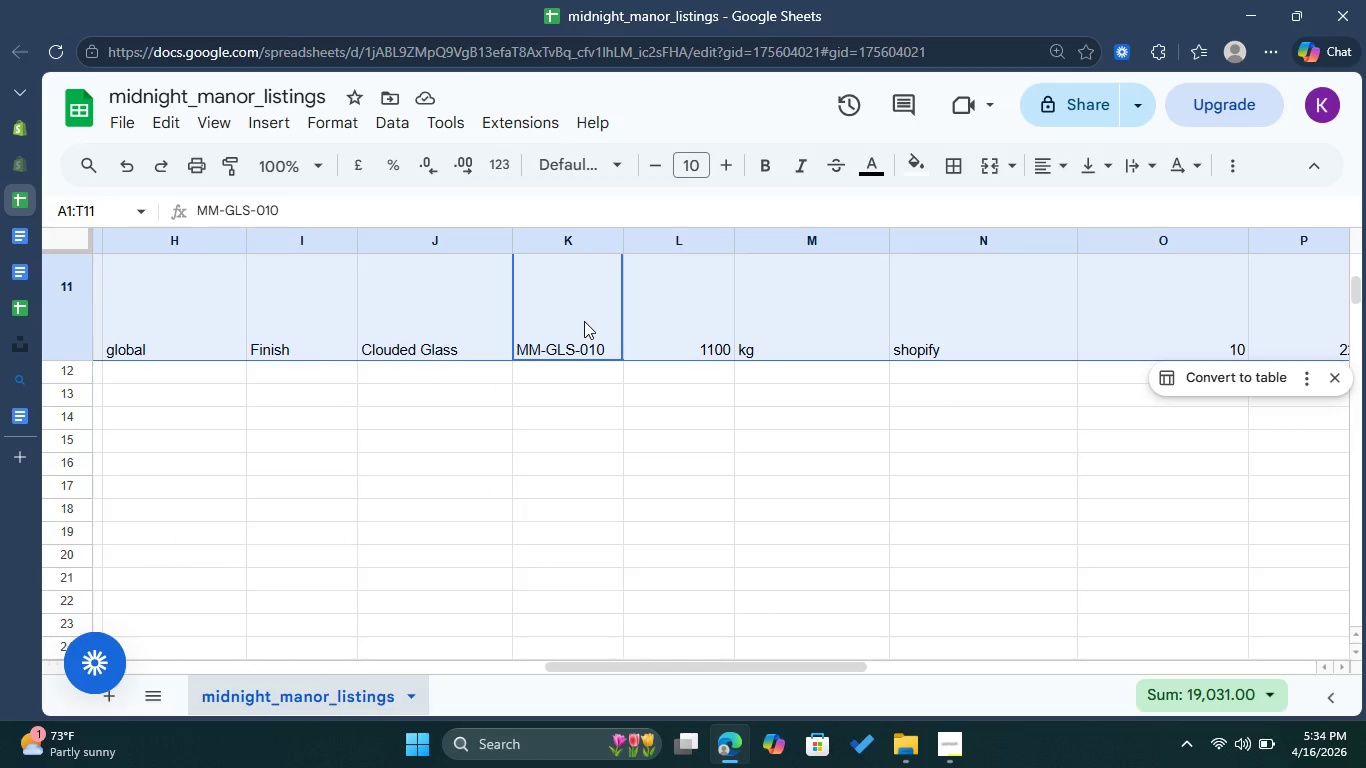 
double_click([584, 321])
 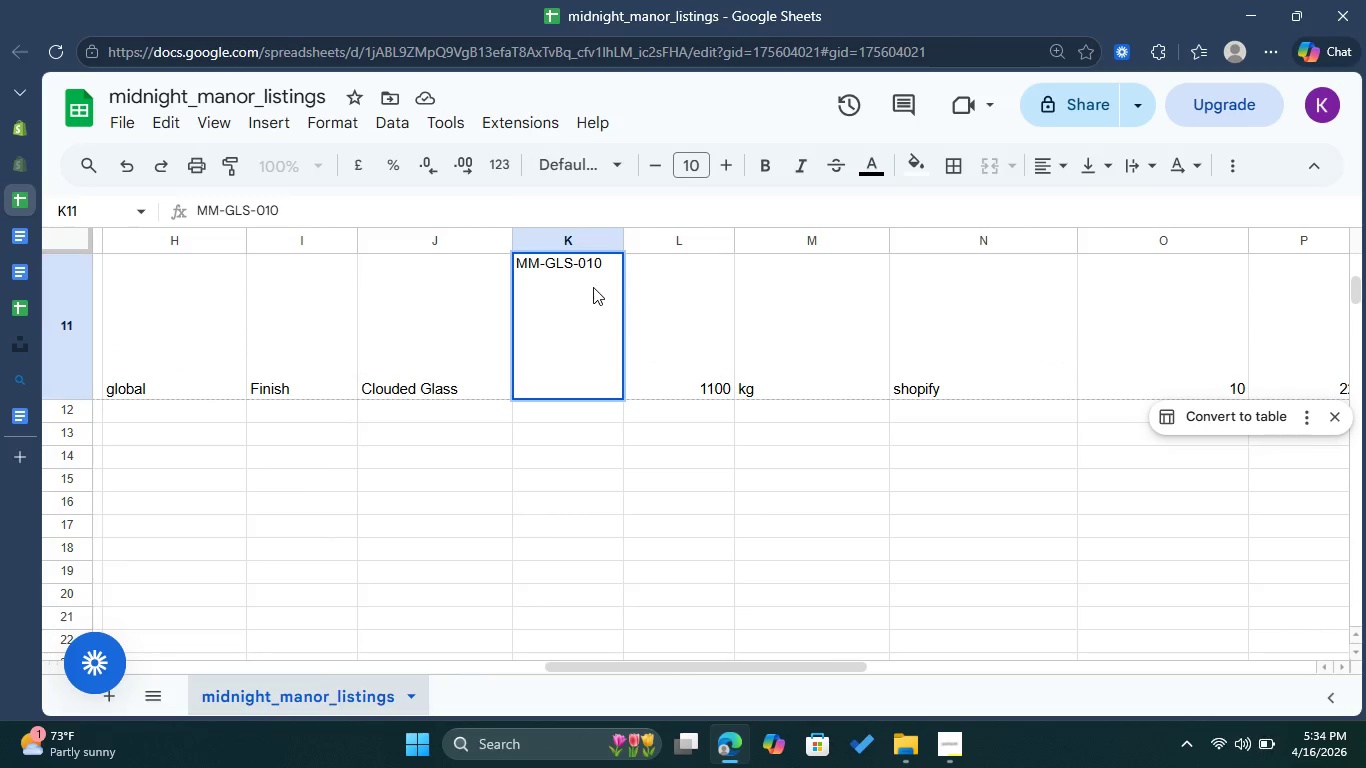 
key(Control+A)
 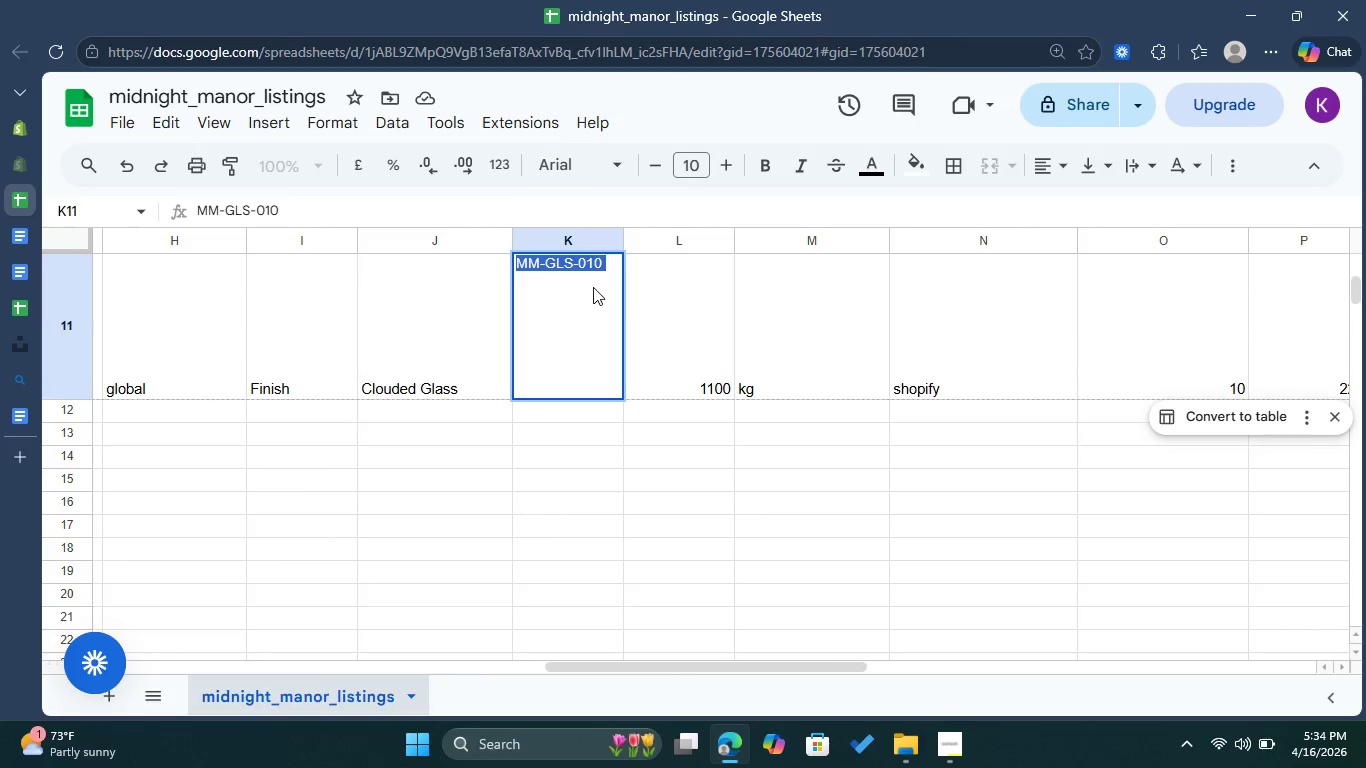 
key(Control+C)
 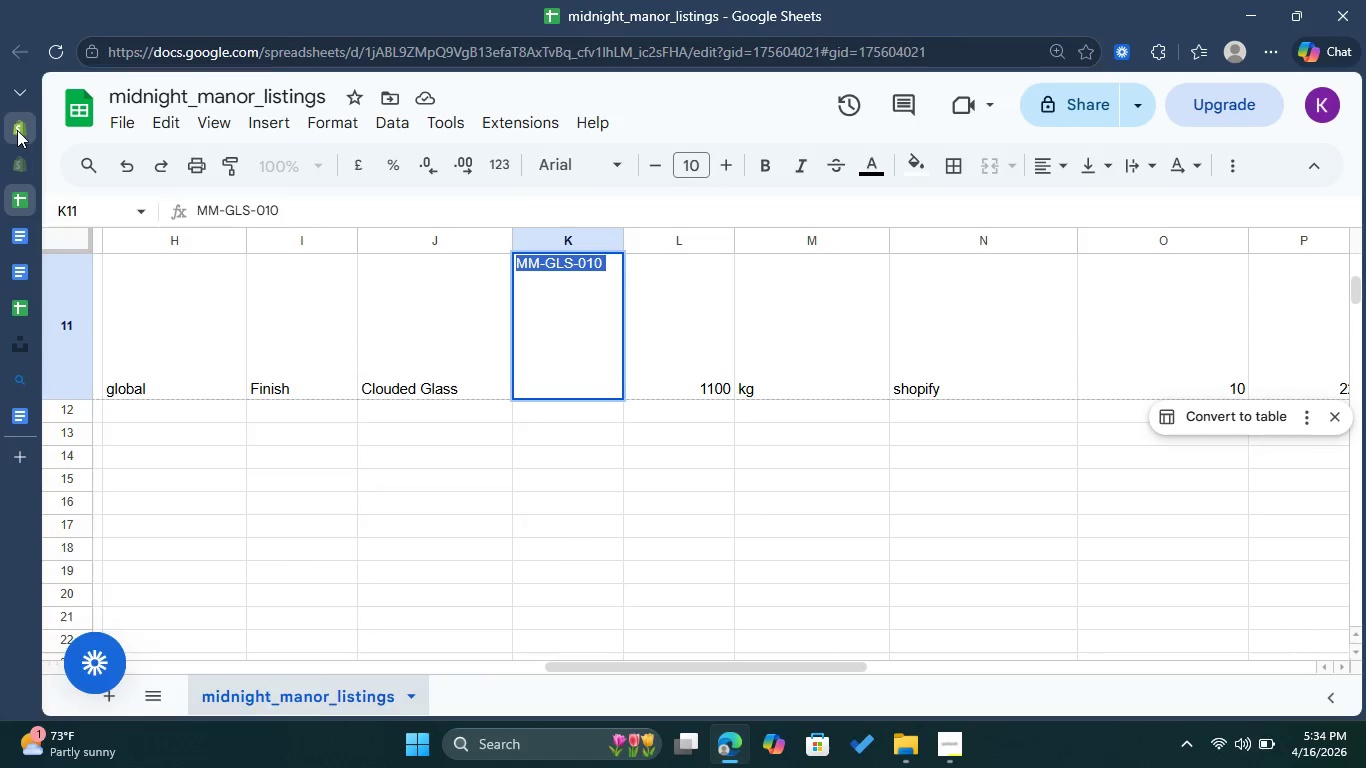 
left_click([17, 130])
 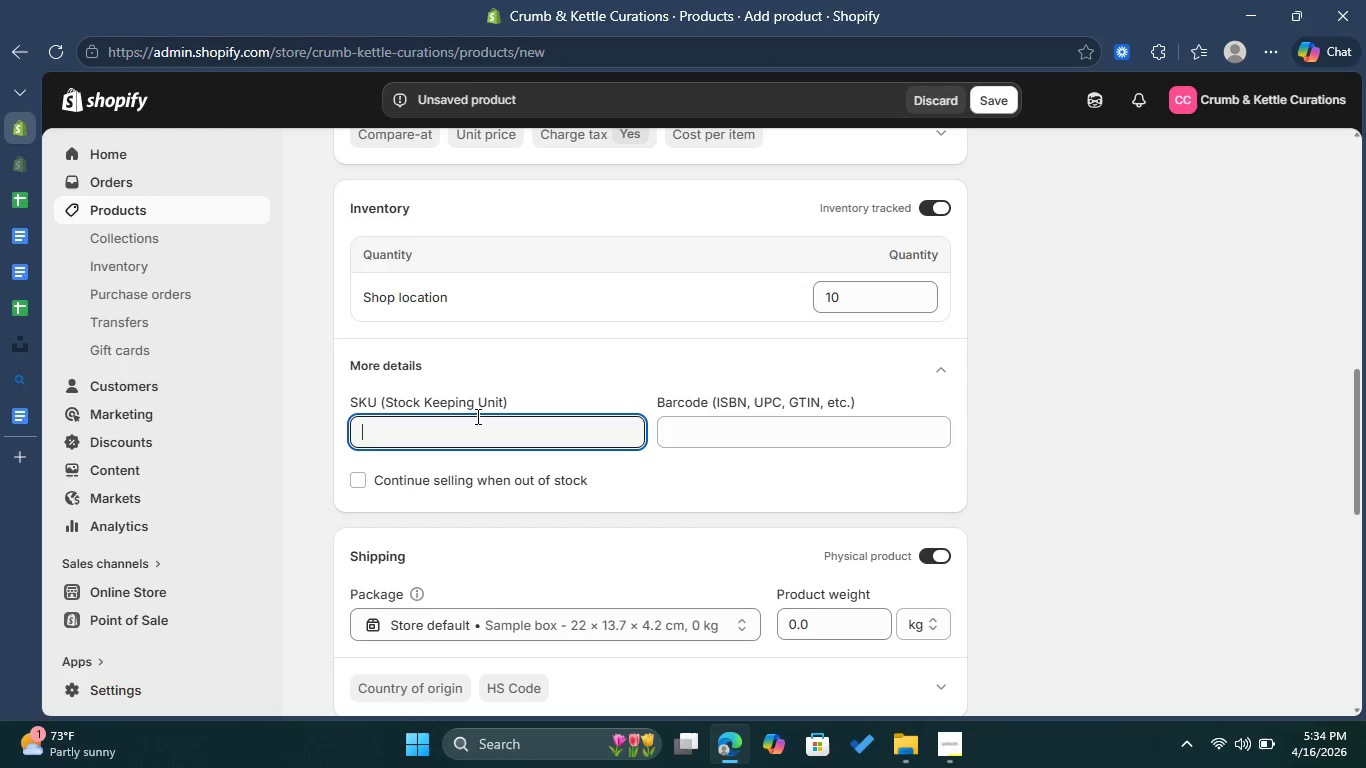 
key(Control+V)
 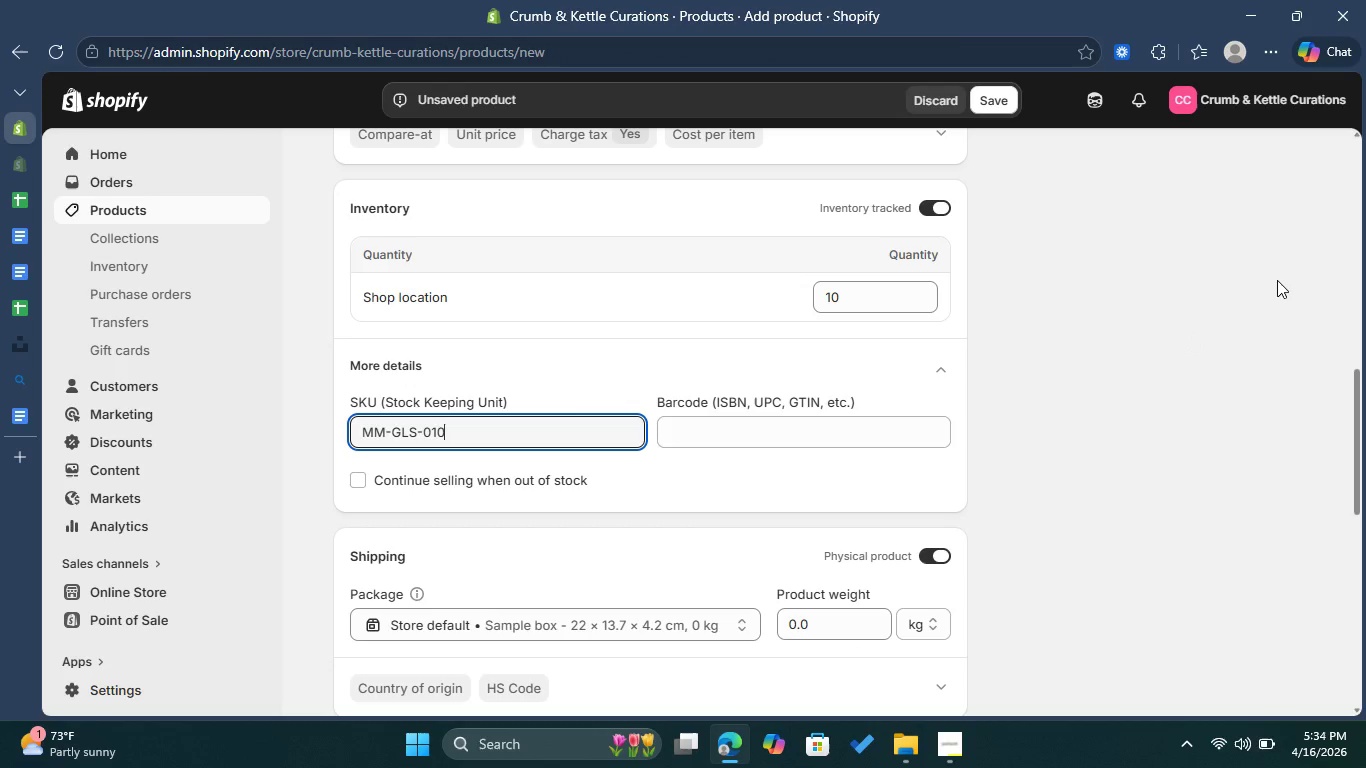 
left_click_drag(start_coordinate=[1357, 413], to_coordinate=[1353, 448])
 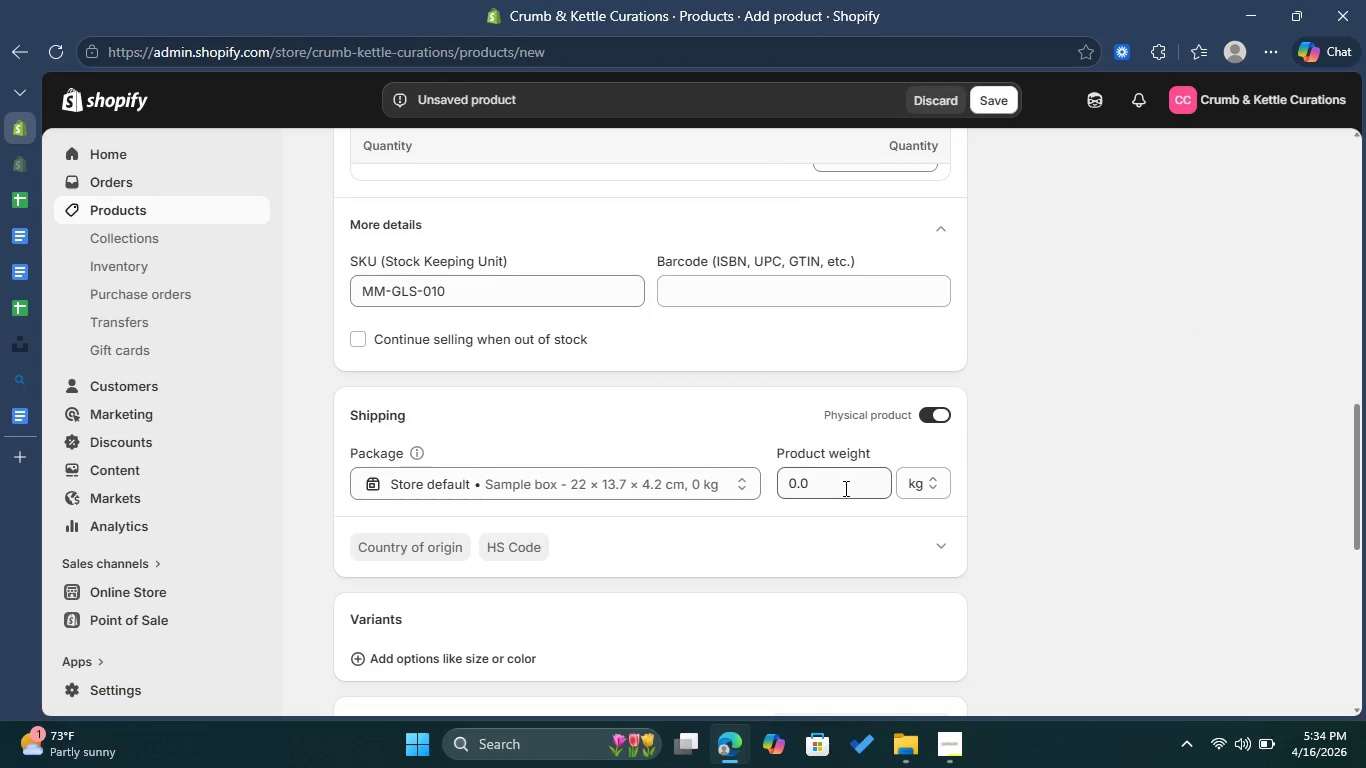 
left_click([844, 488])
 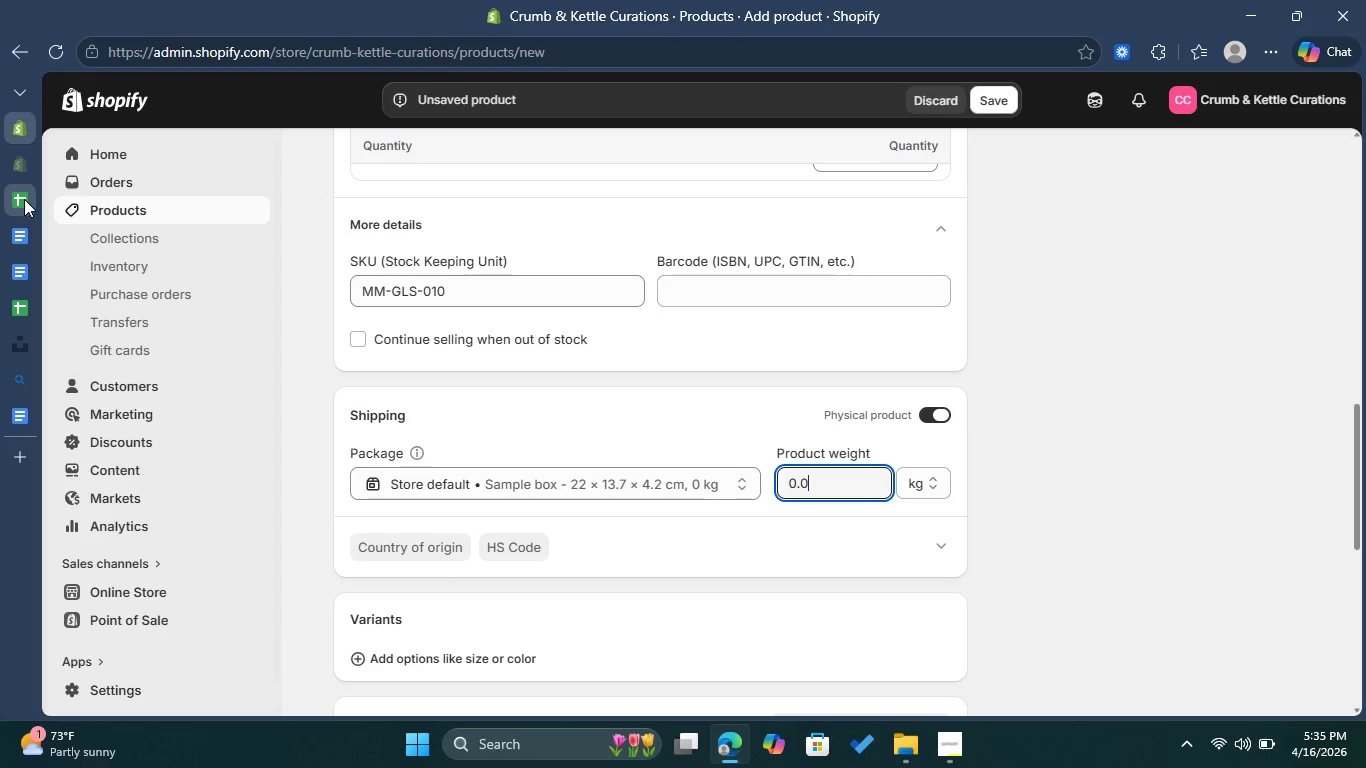 
left_click([24, 199])
 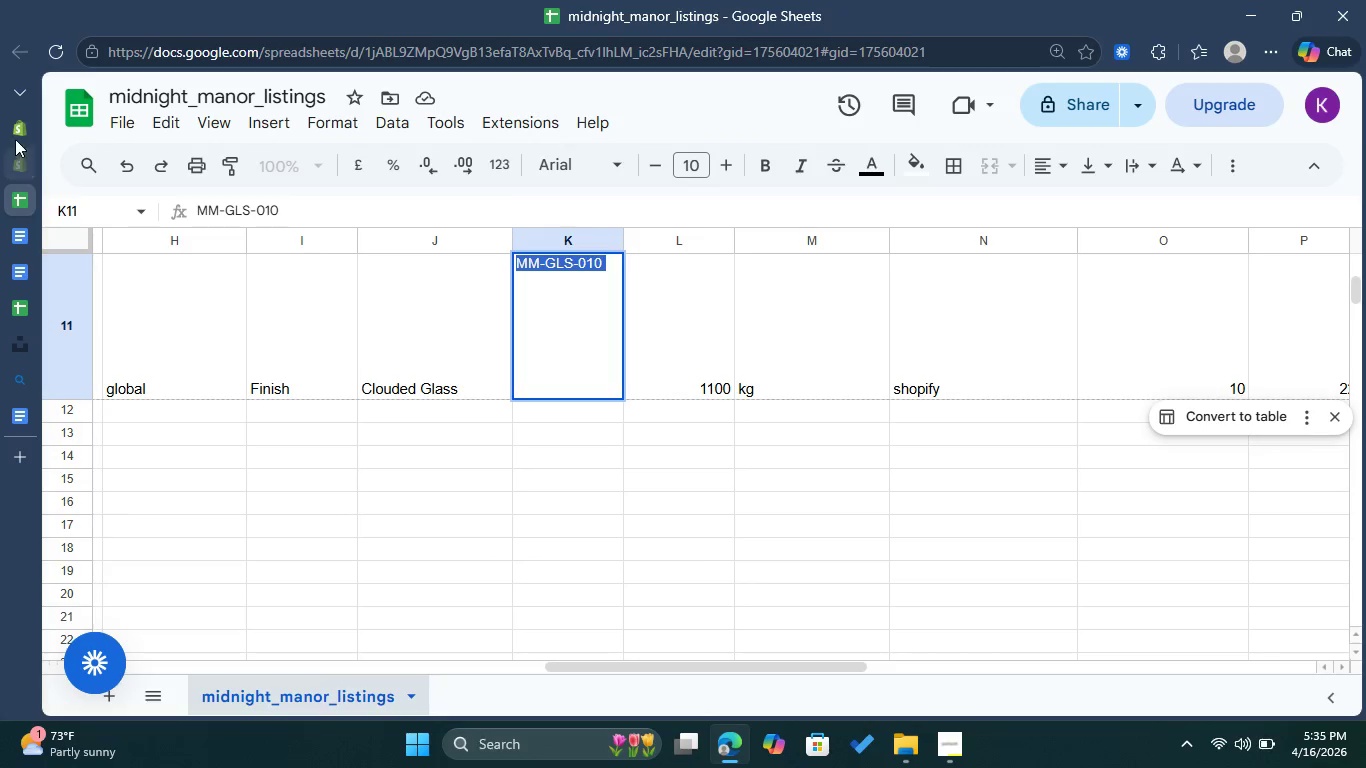 
left_click([15, 125])
 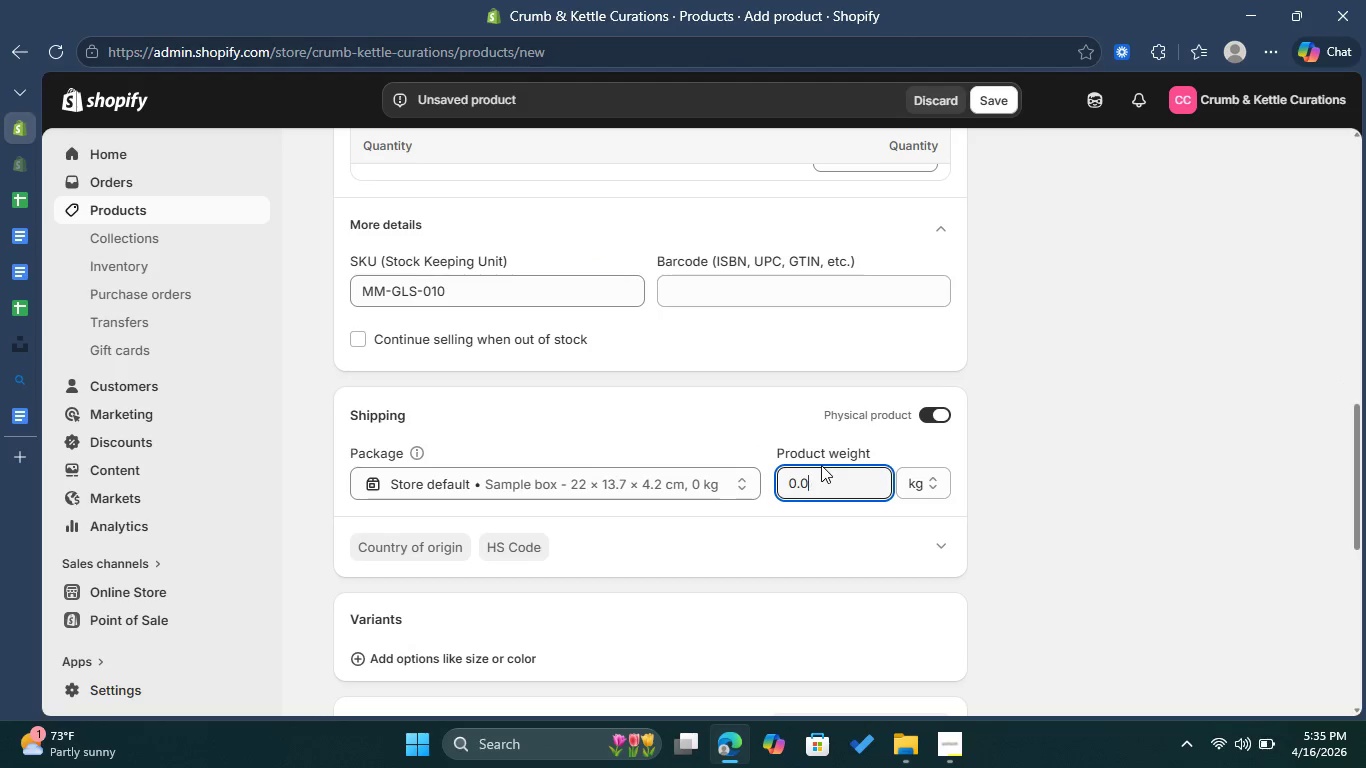 
key(Backspace)
 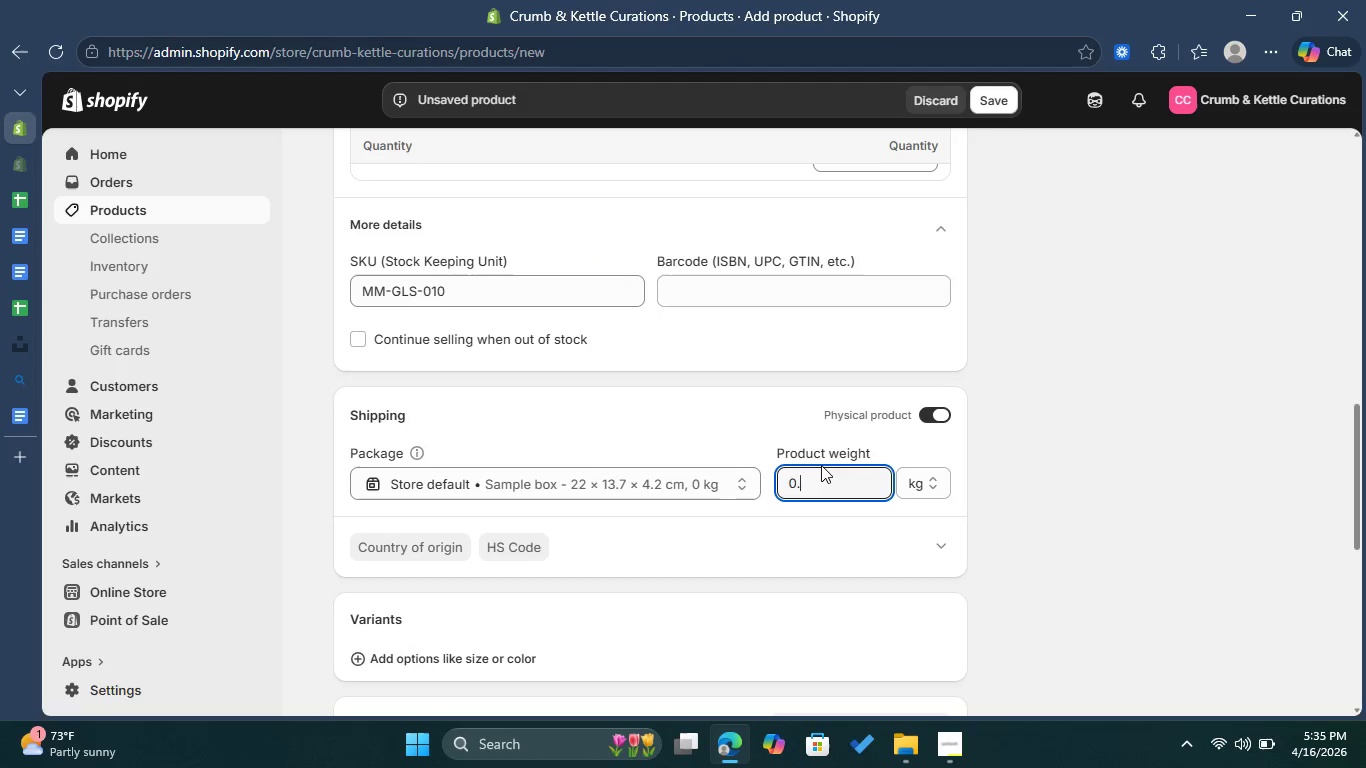 
key(Backspace)
 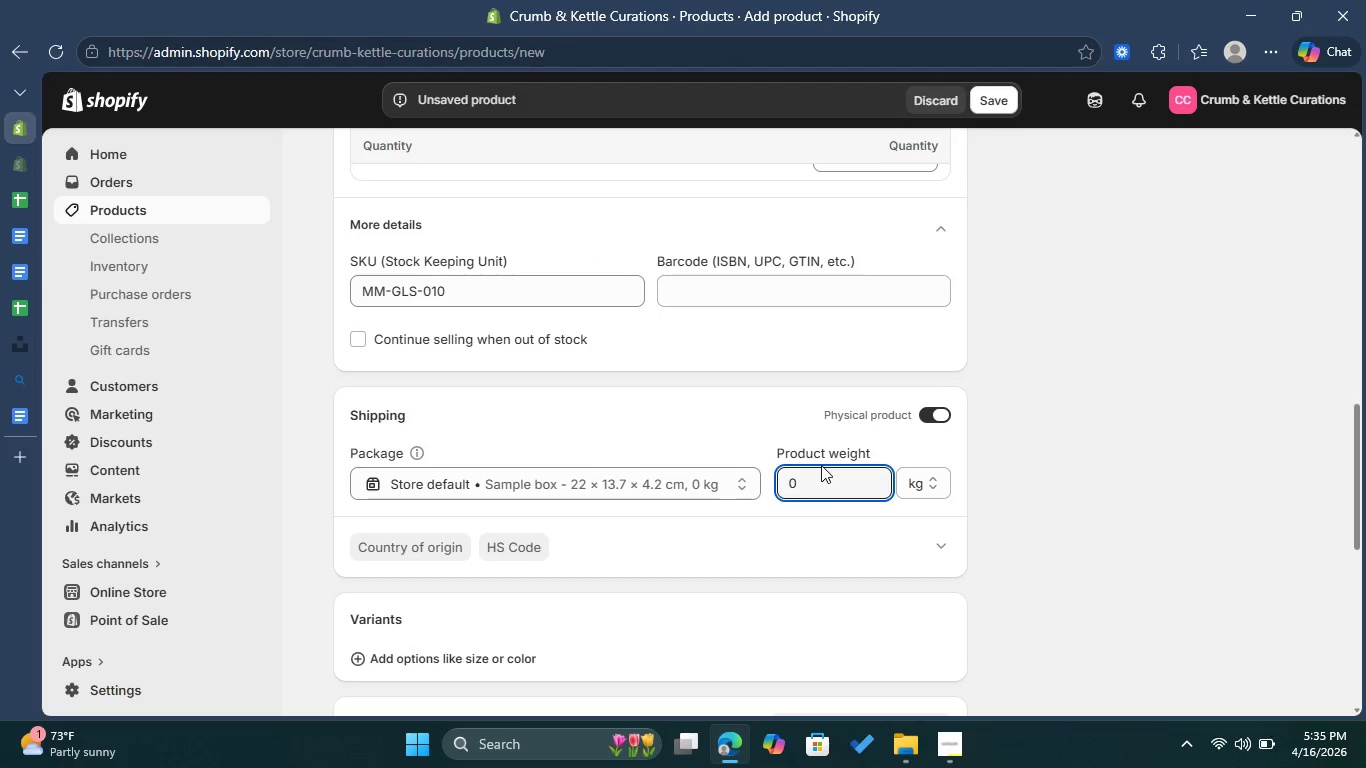 
key(Backspace)
 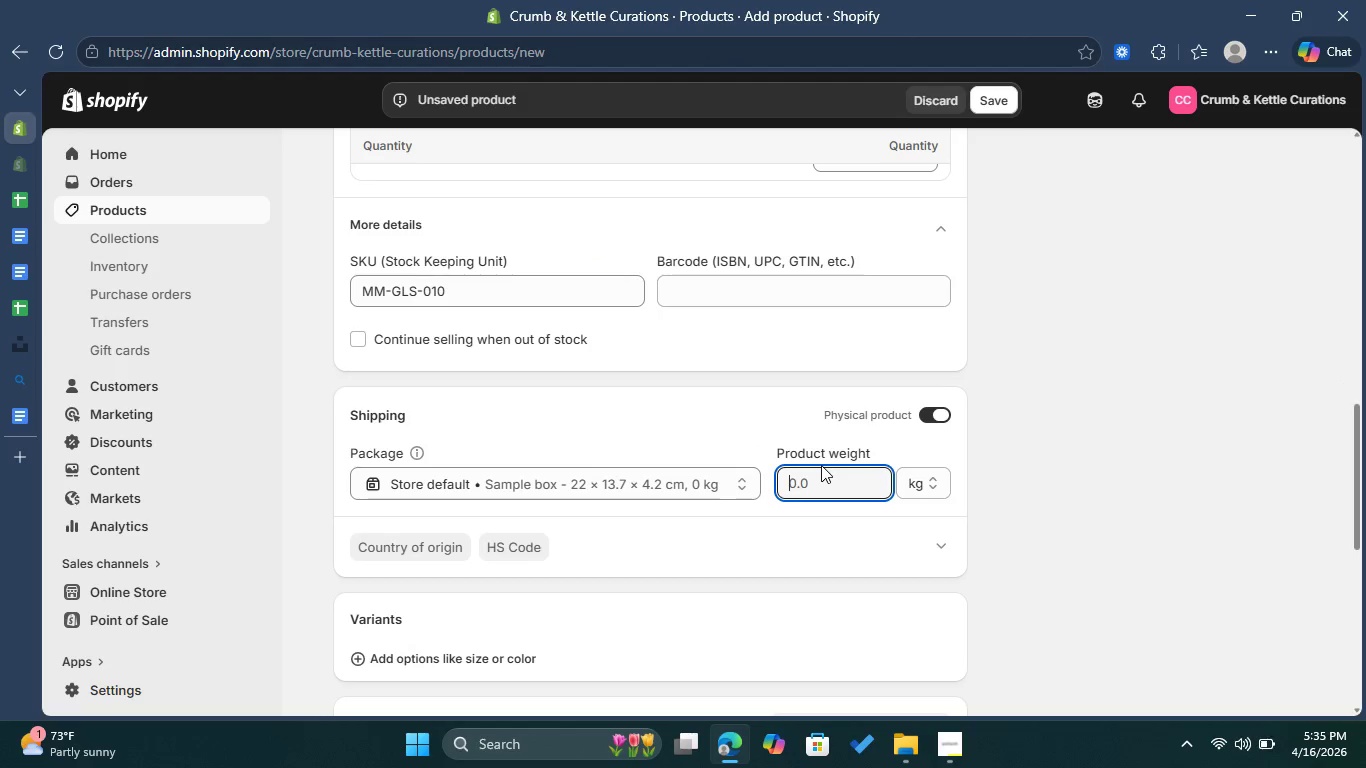 
key(1)
 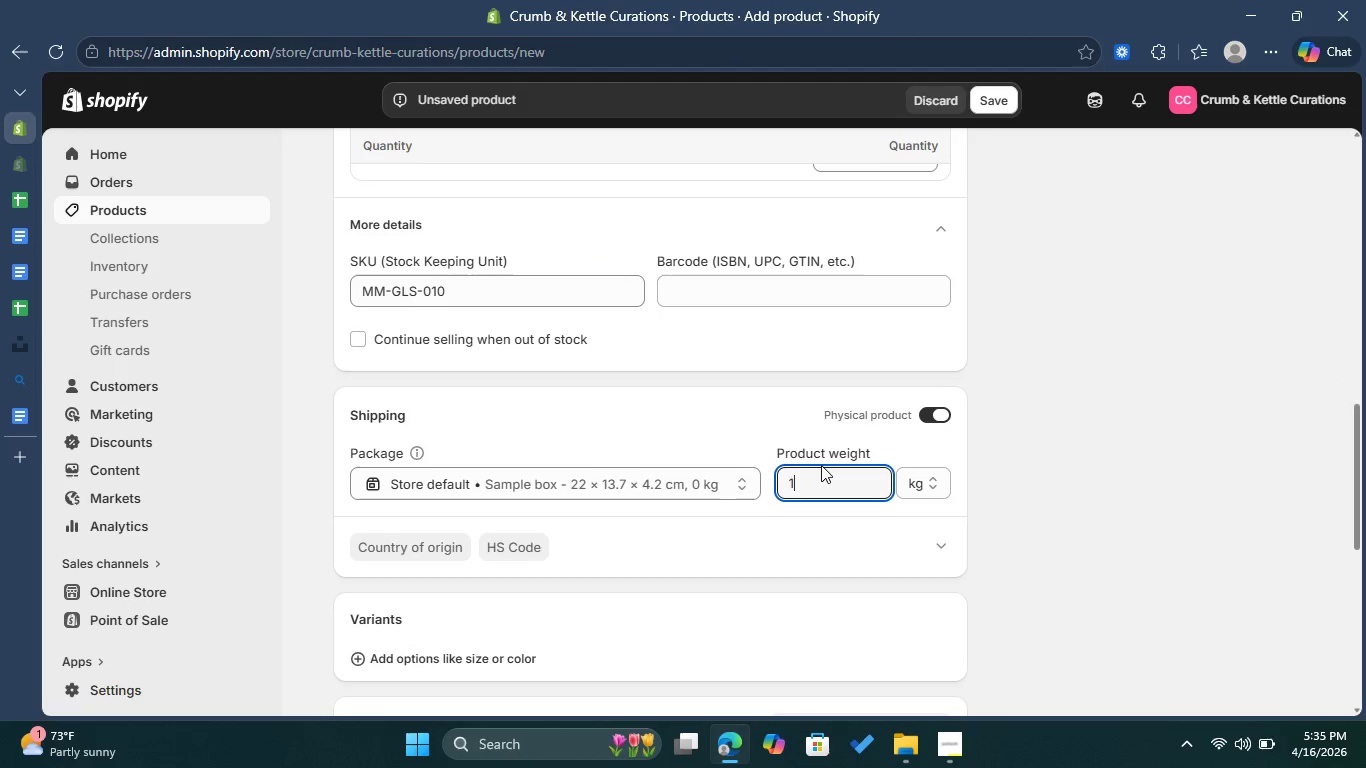 
key(Period)
 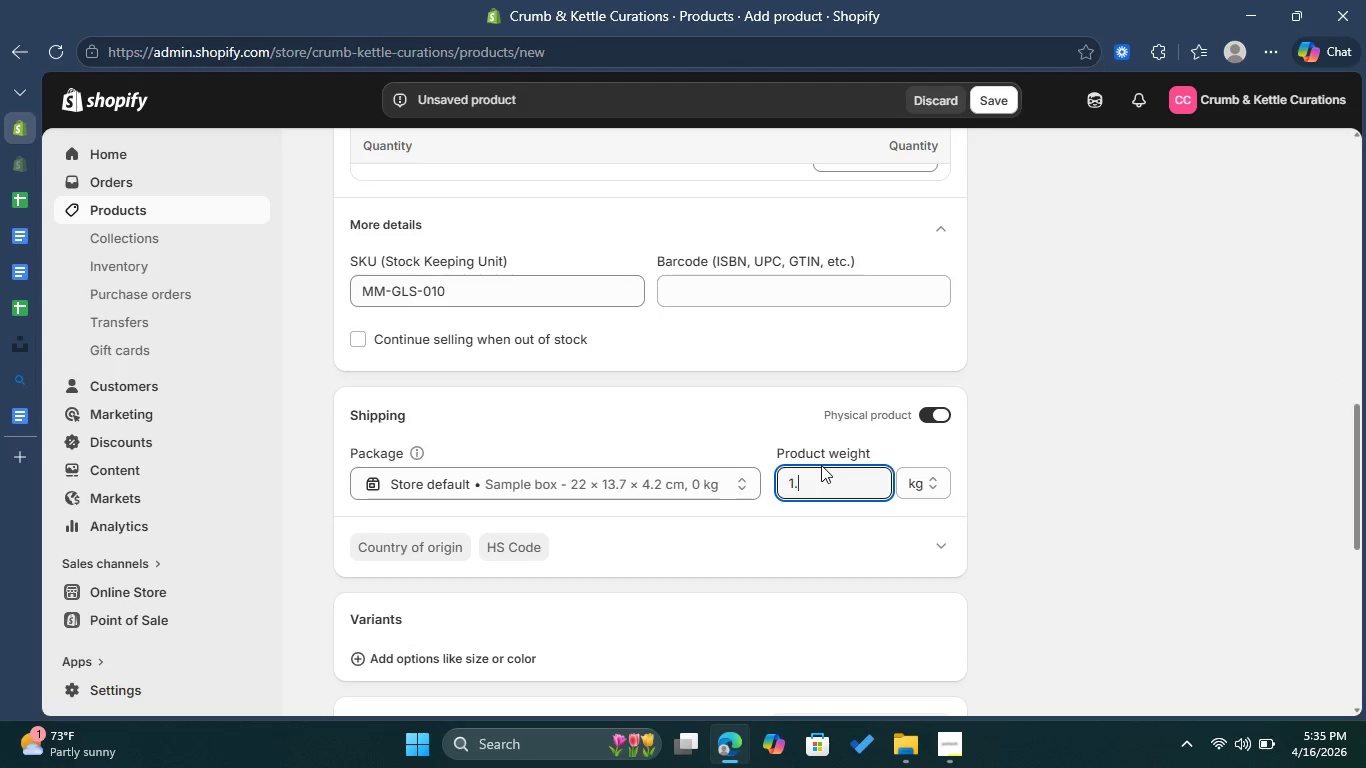 
key(1)
 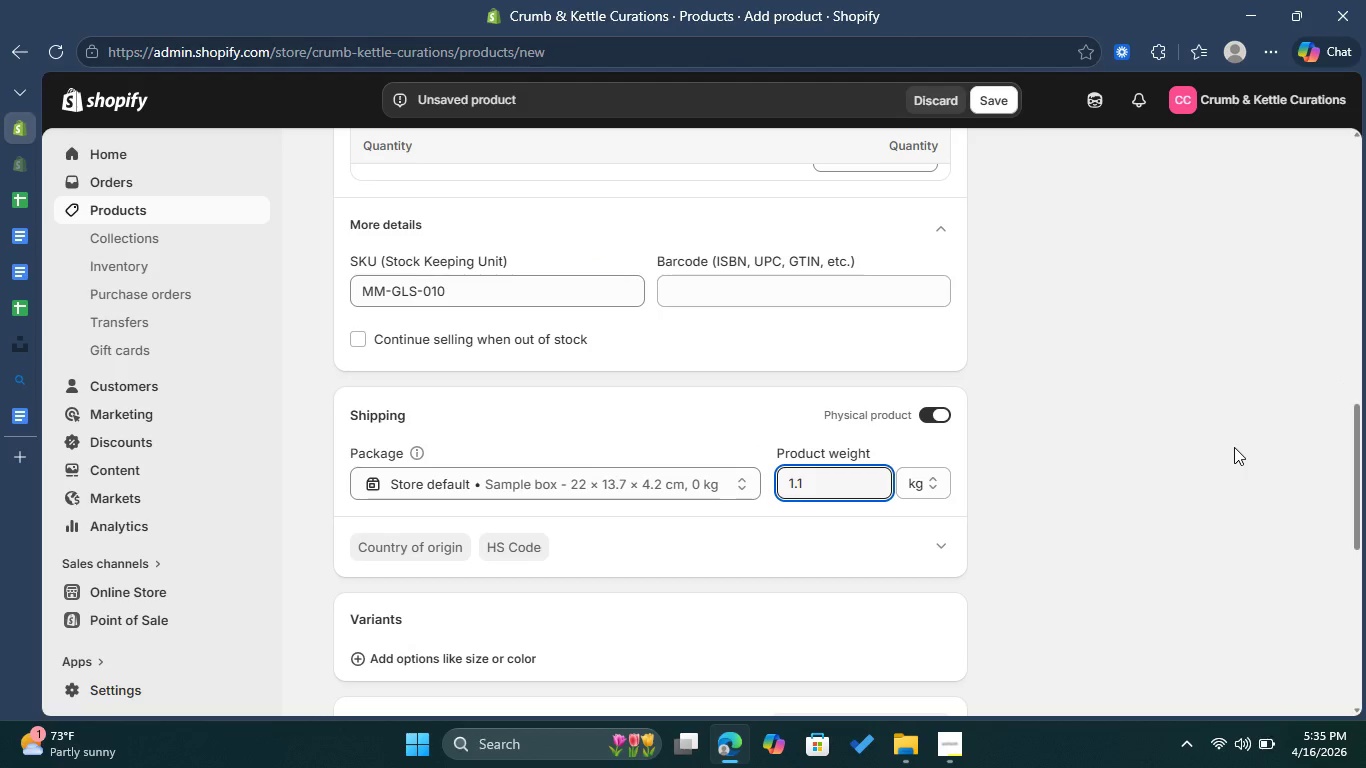 
left_click([1234, 447])
 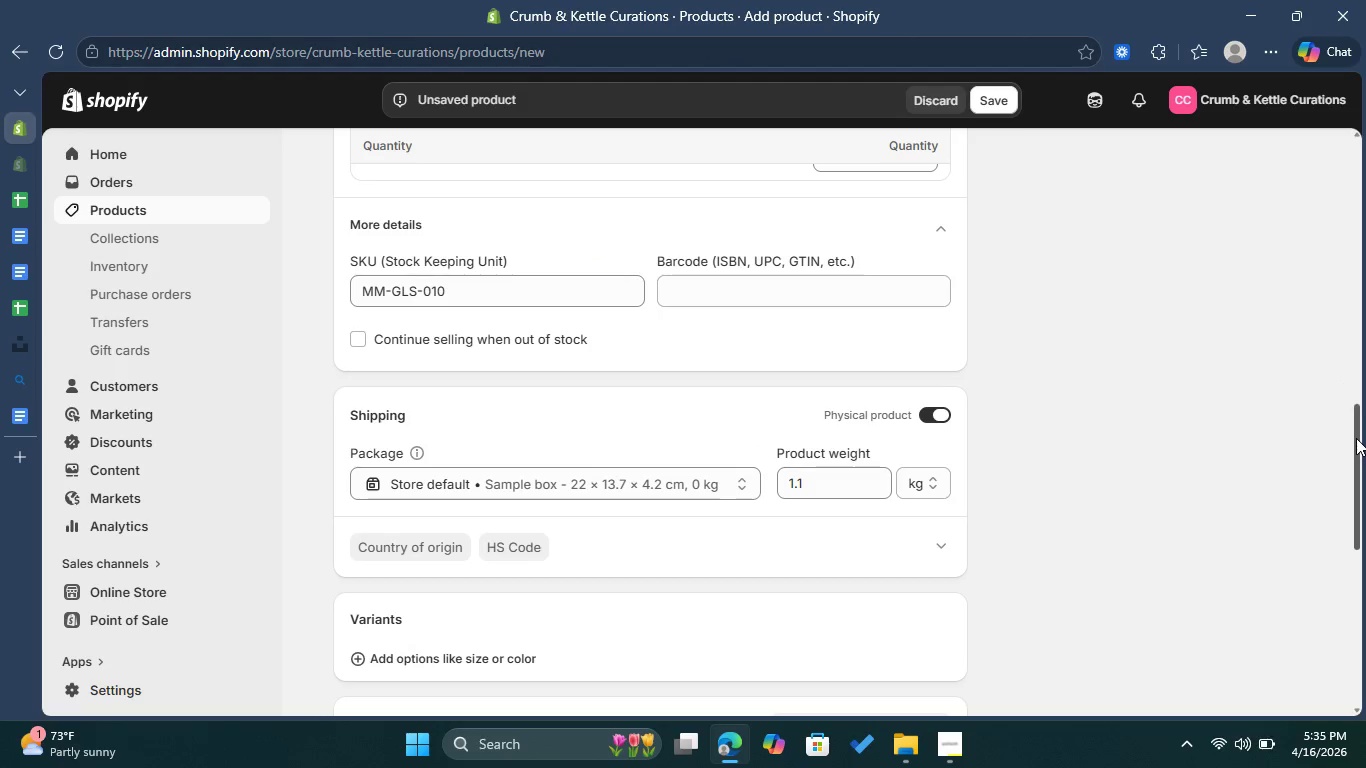 
left_click_drag(start_coordinate=[1356, 438], to_coordinate=[1330, 577])
 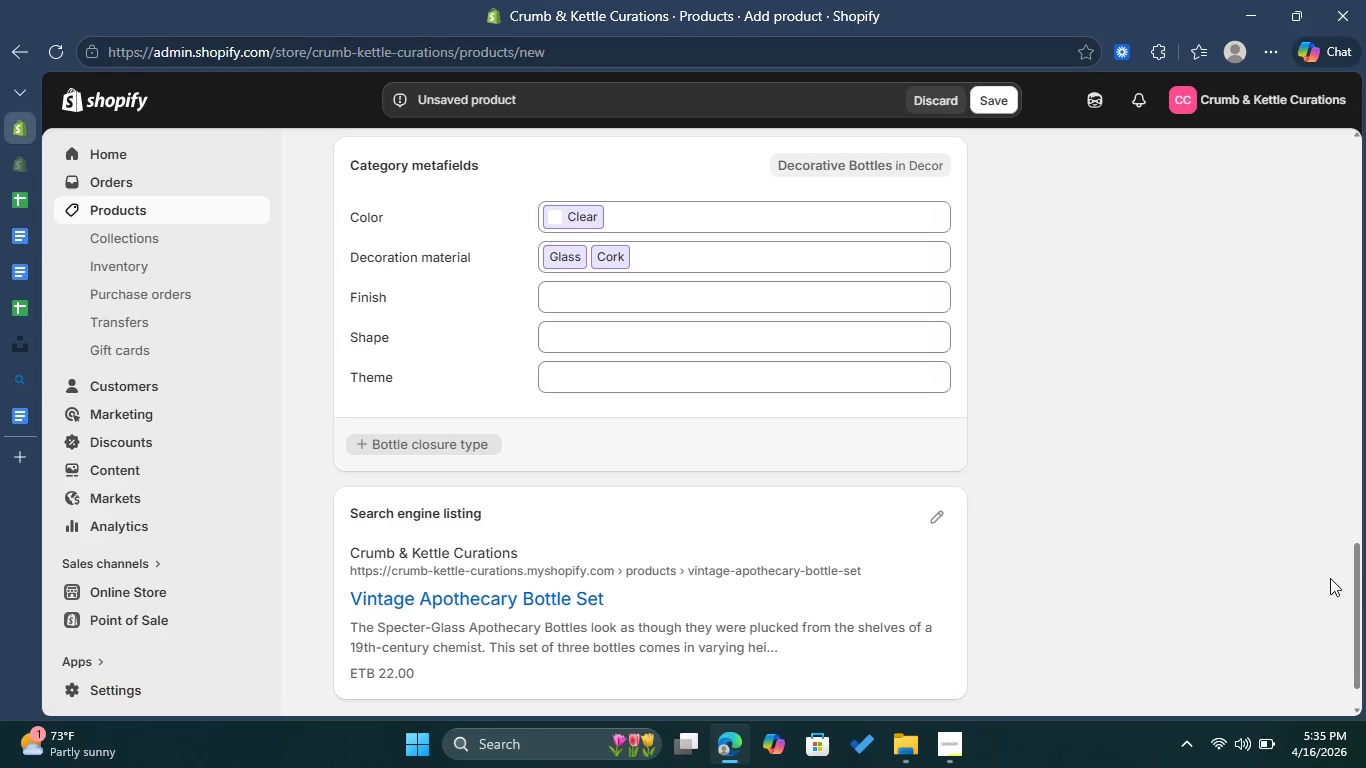 
left_click_drag(start_coordinate=[1365, 585], to_coordinate=[1337, 494])
 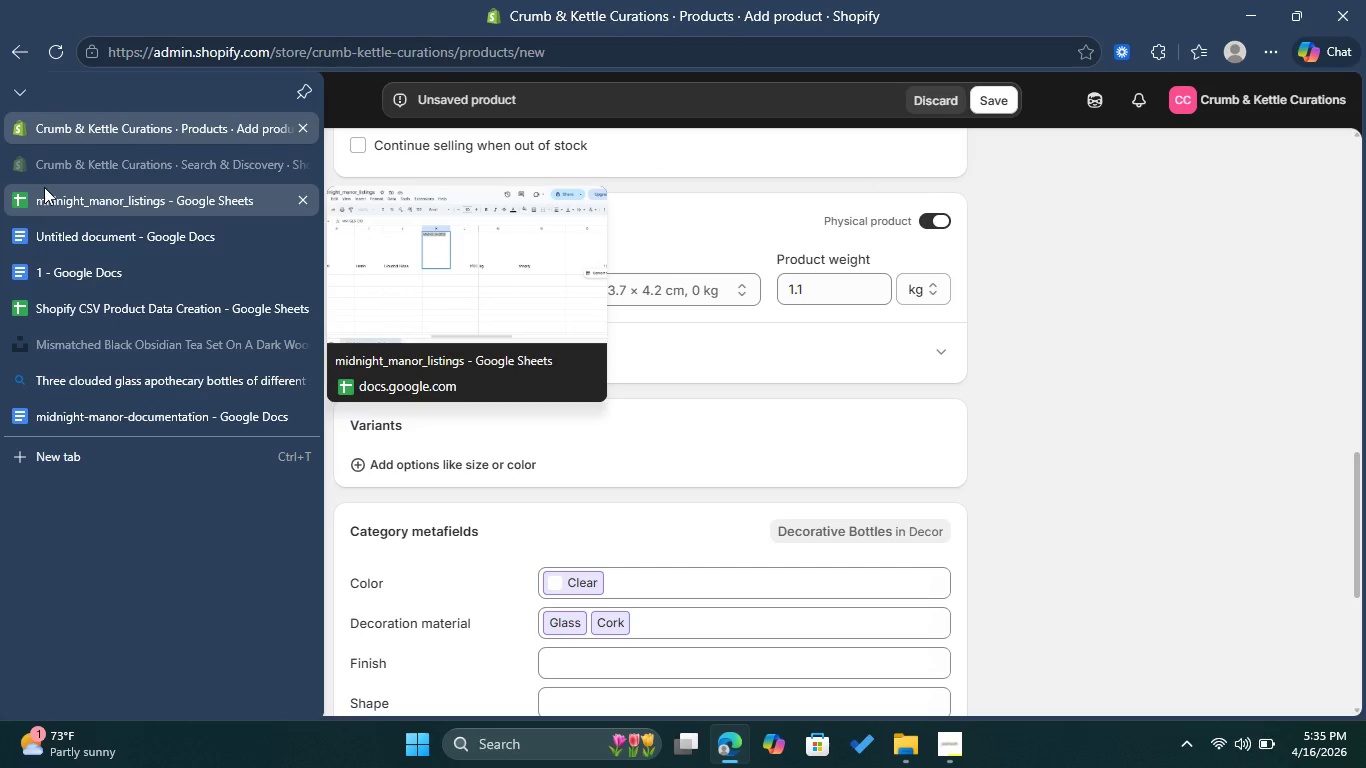 
wait(6.03)
 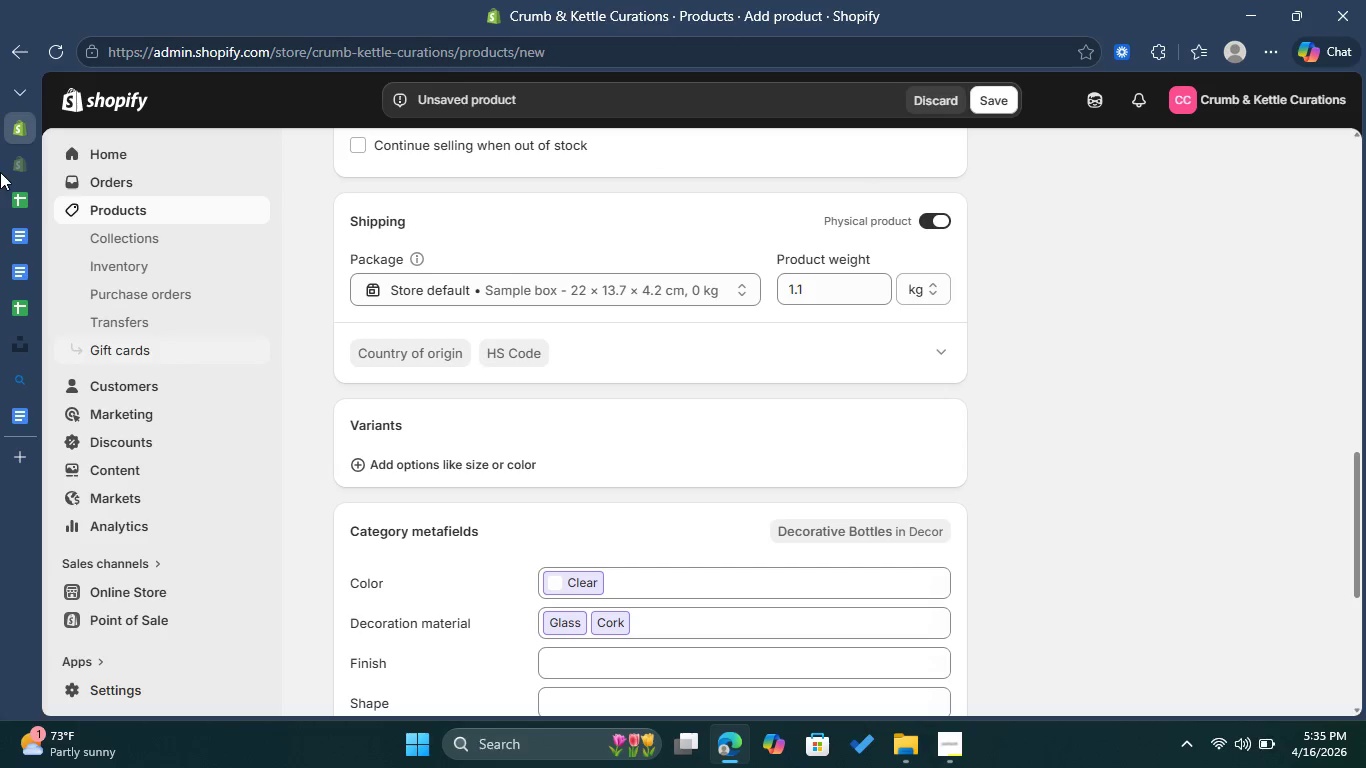 
left_click([44, 187])
 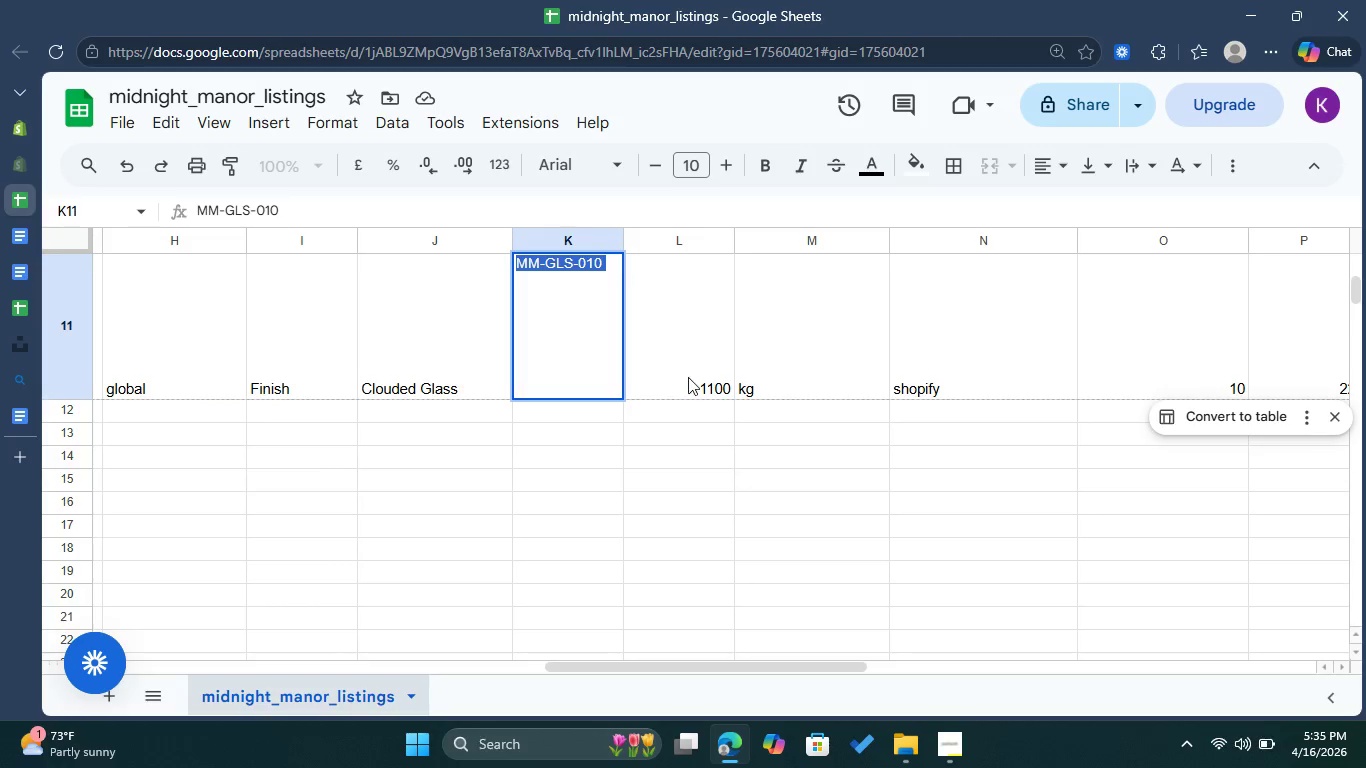 
left_click([688, 377])
 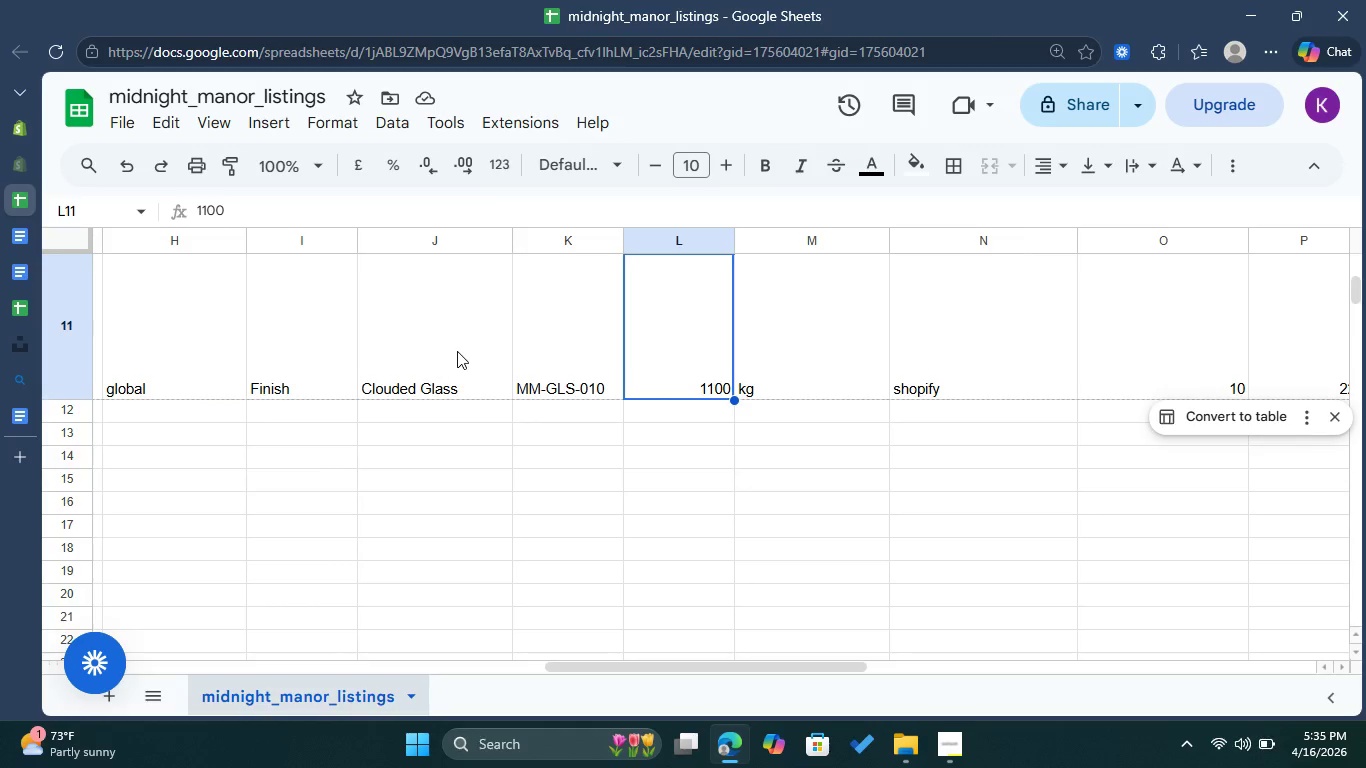 
double_click([457, 351])
 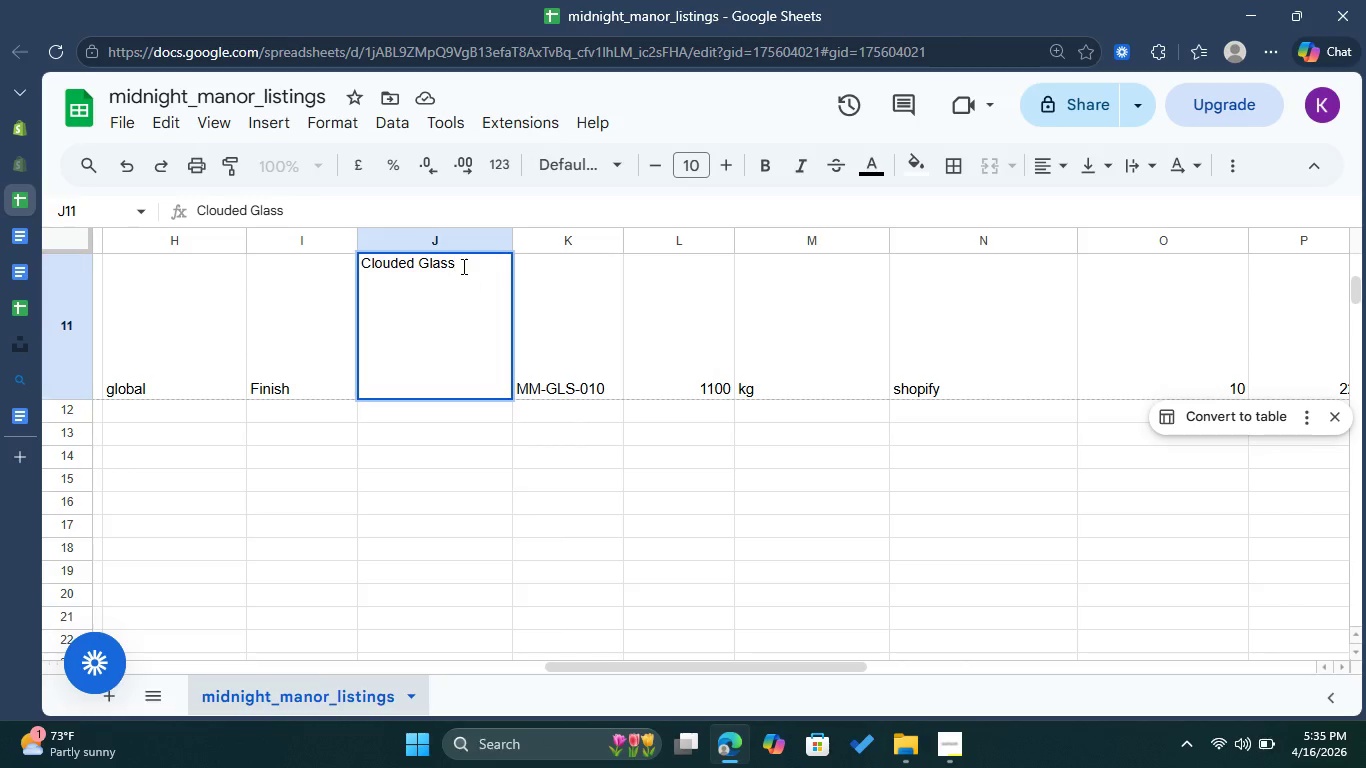 
left_click_drag(start_coordinate=[462, 264], to_coordinate=[345, 268])
 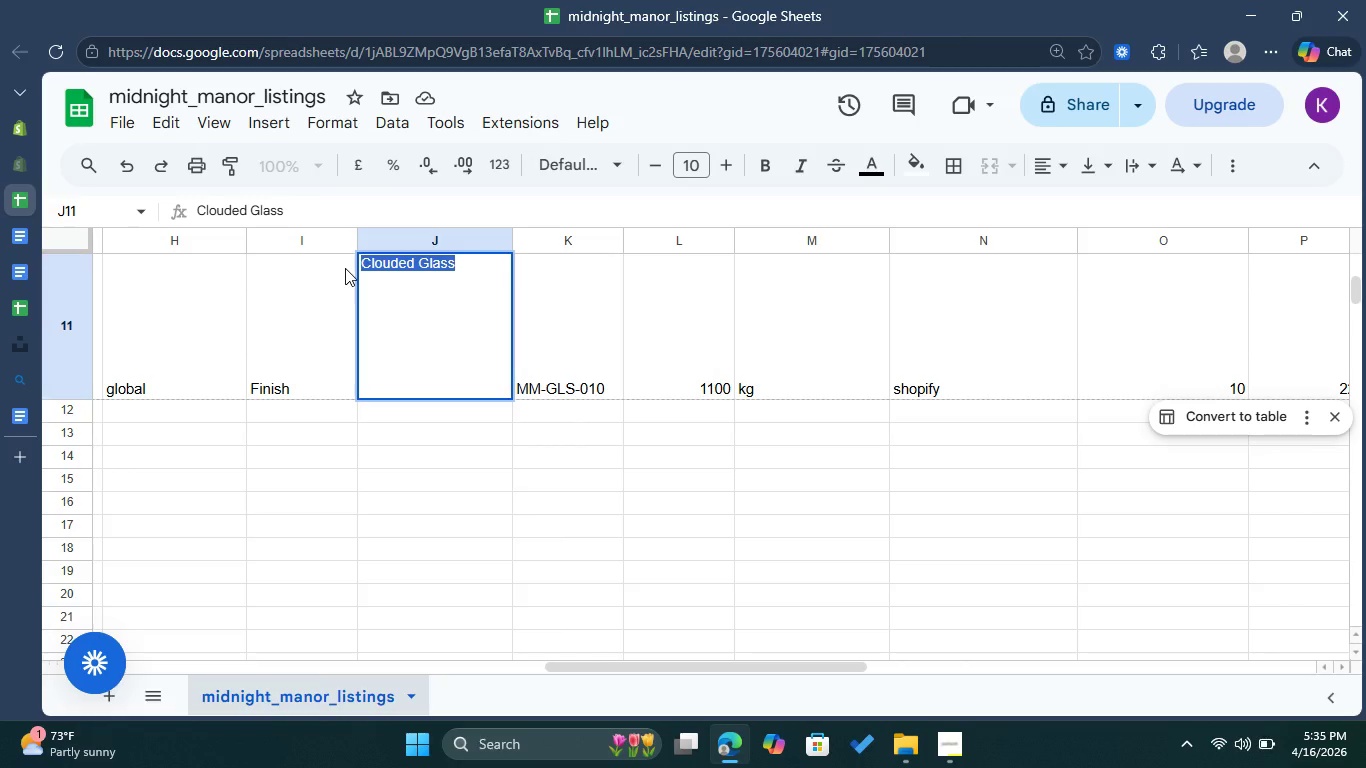 
key(Control+C)
 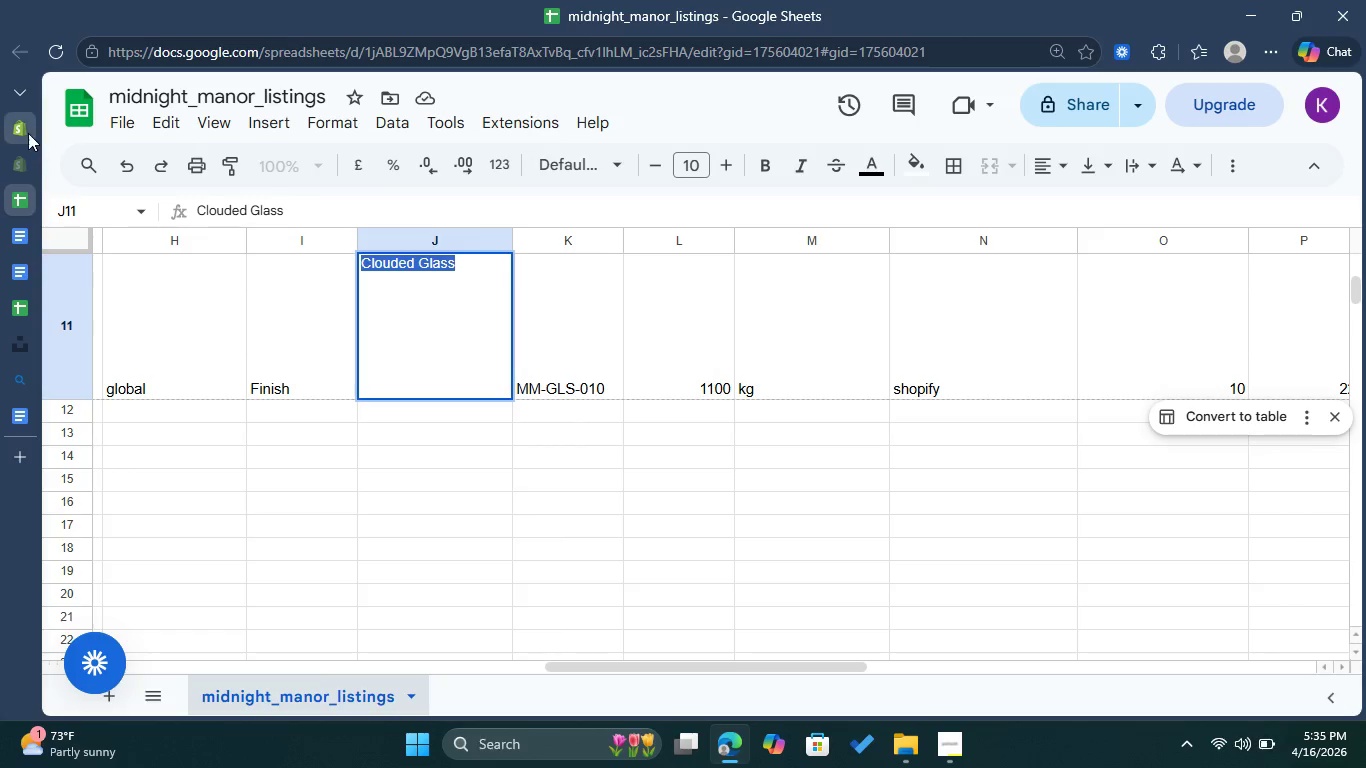 
left_click([26, 132])
 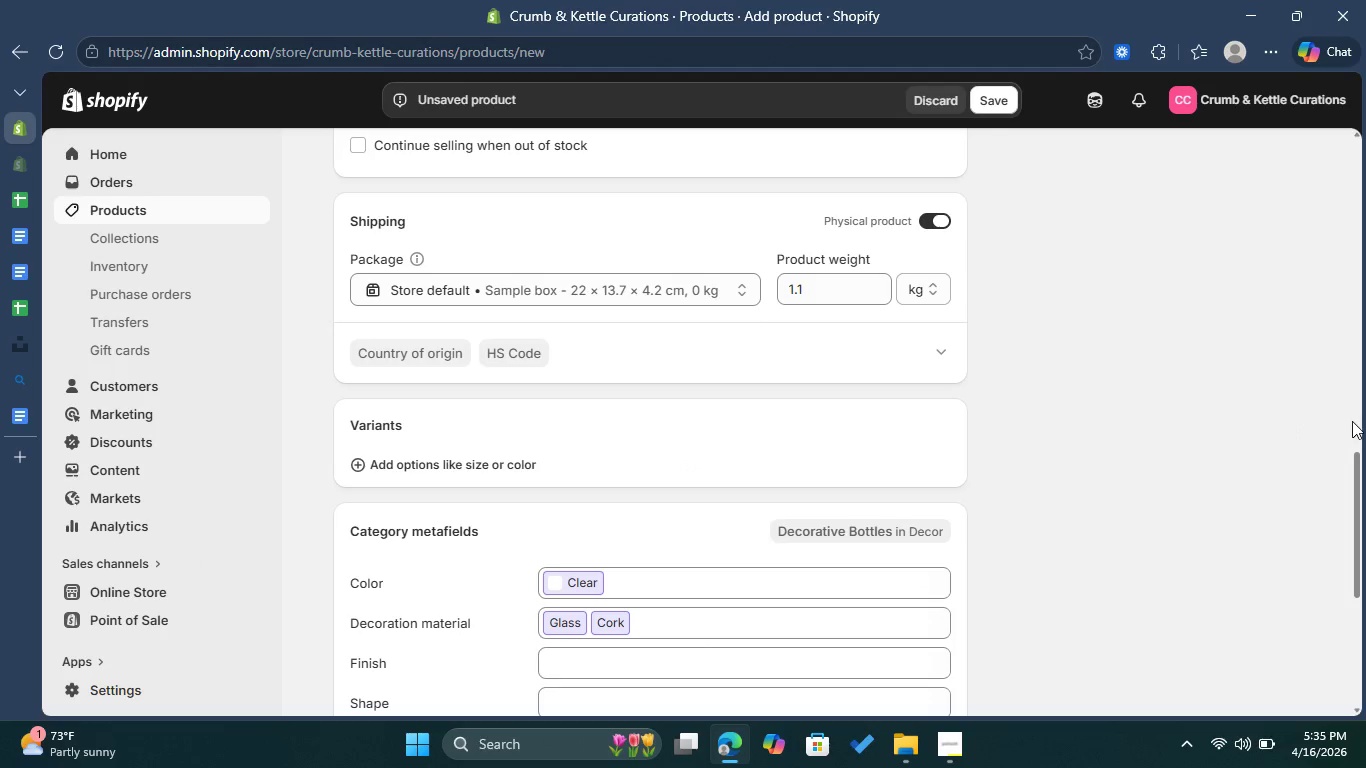 
left_click_drag(start_coordinate=[1362, 489], to_coordinate=[1357, 523])
 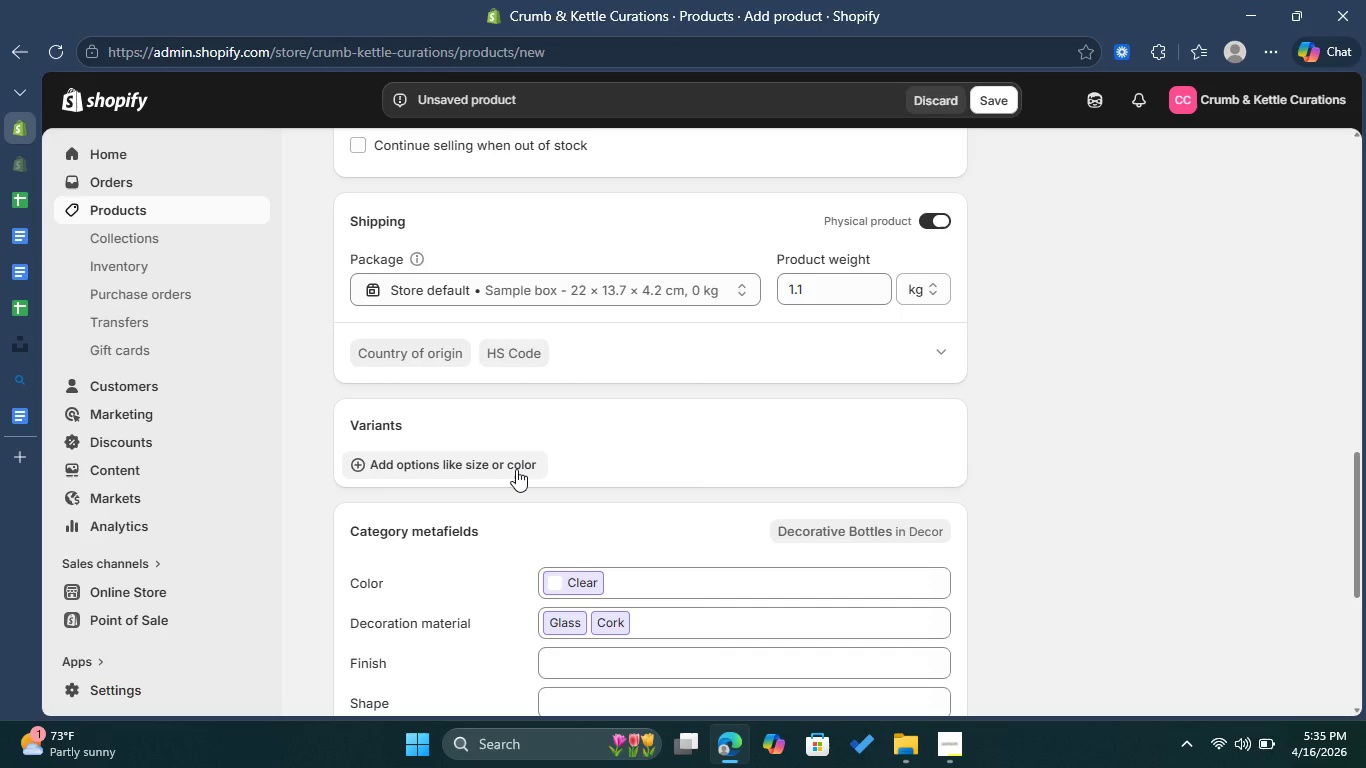 
left_click([516, 469])
 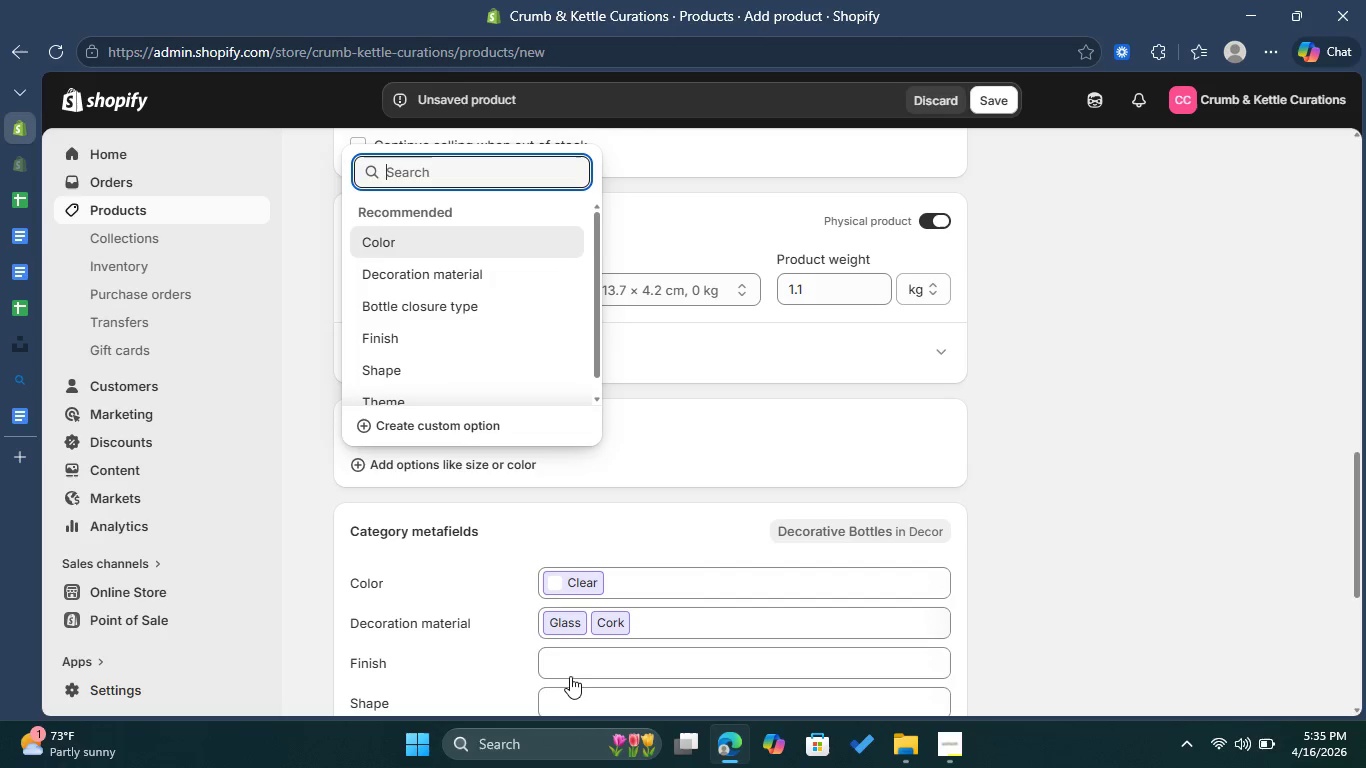 
left_click([573, 664])
 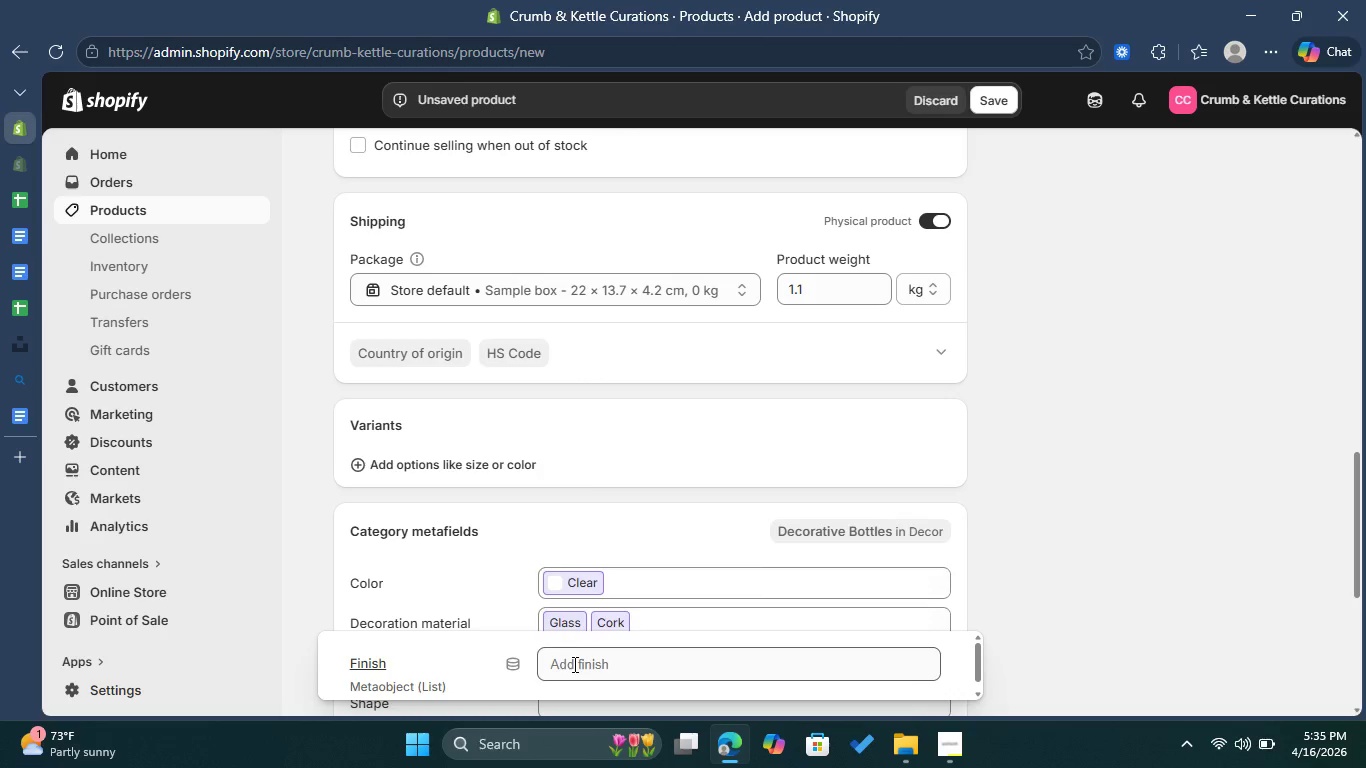 
left_click([573, 664])
 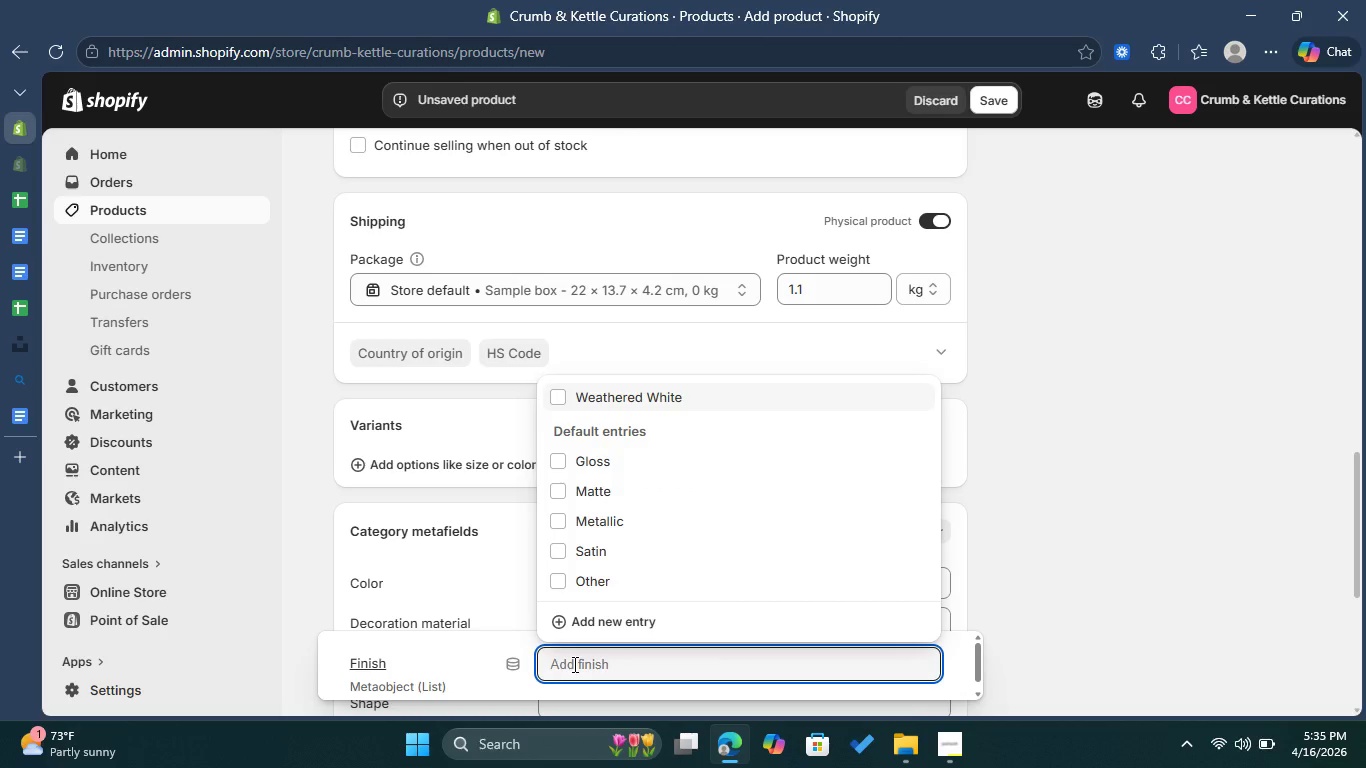 
key(Control+V)
 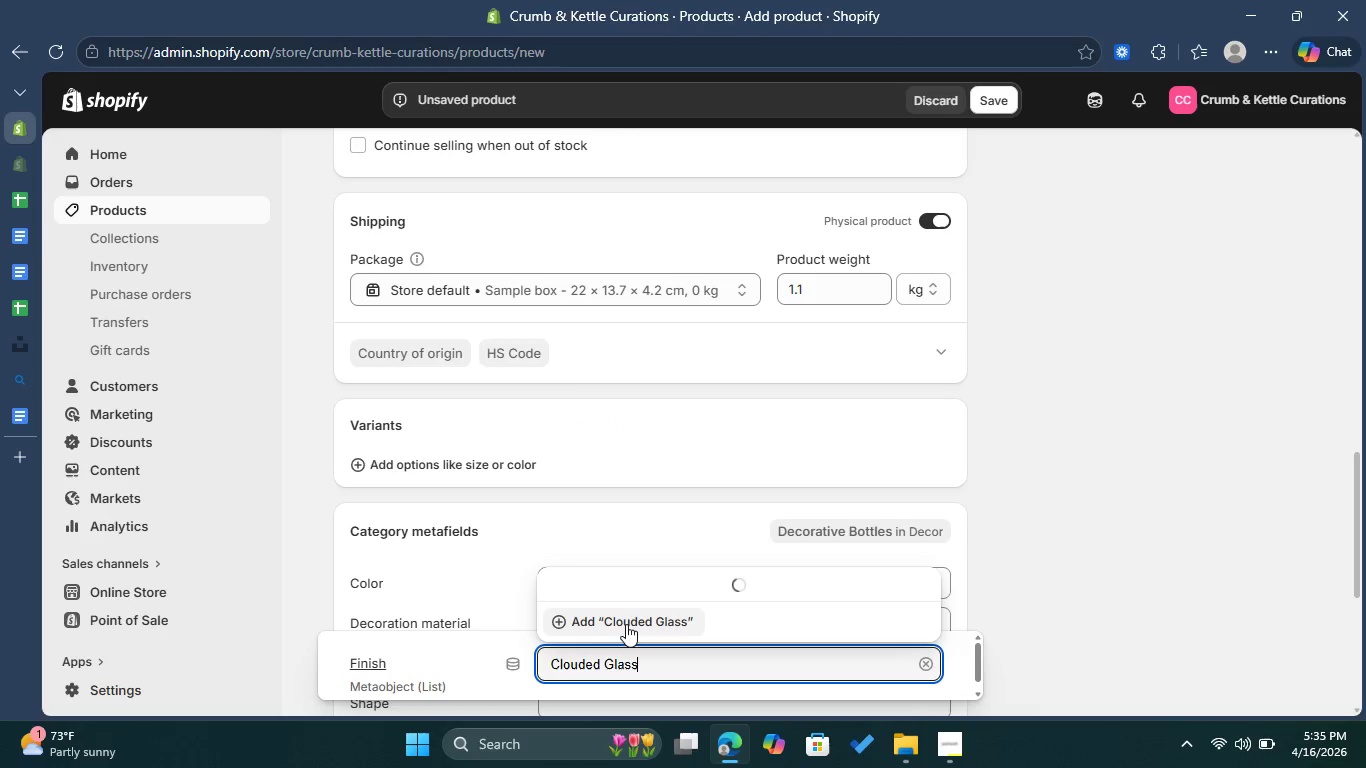 
left_click([626, 622])
 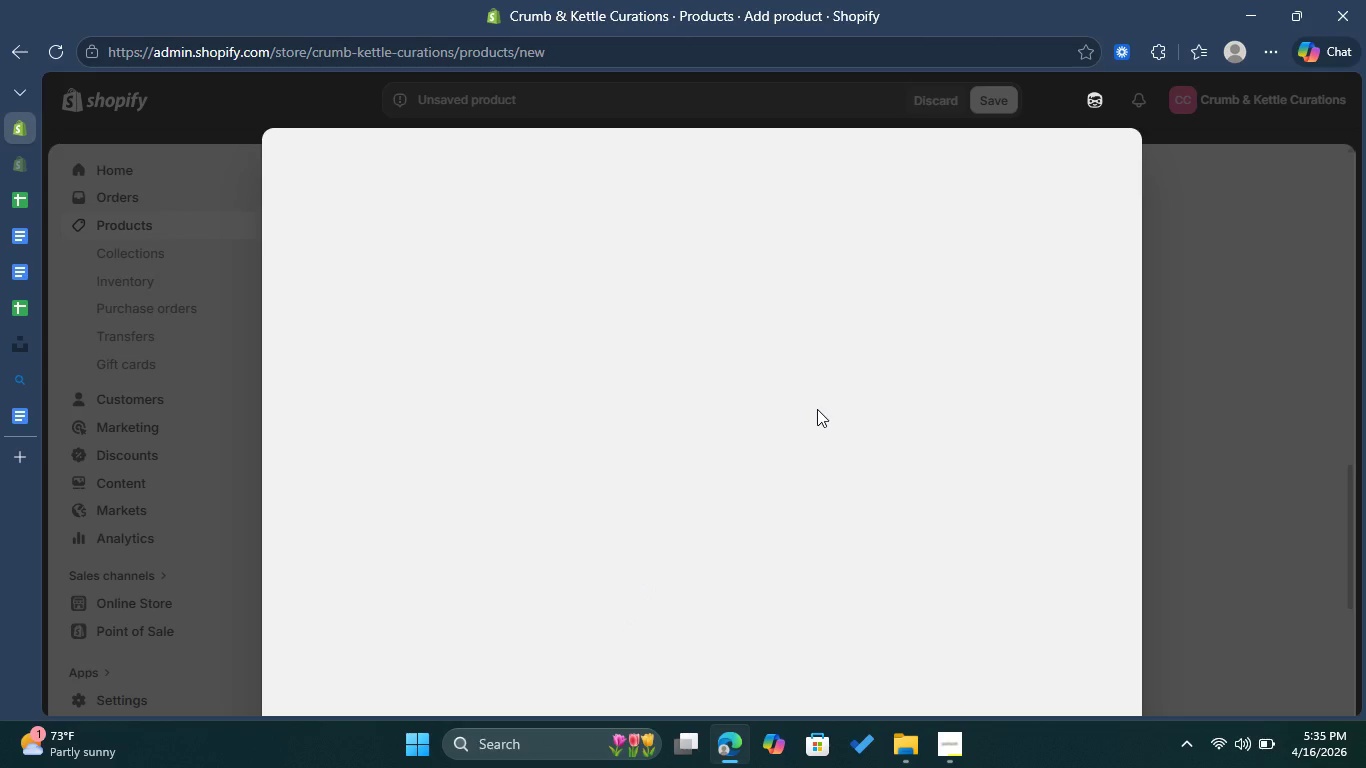 
wait(10.81)
 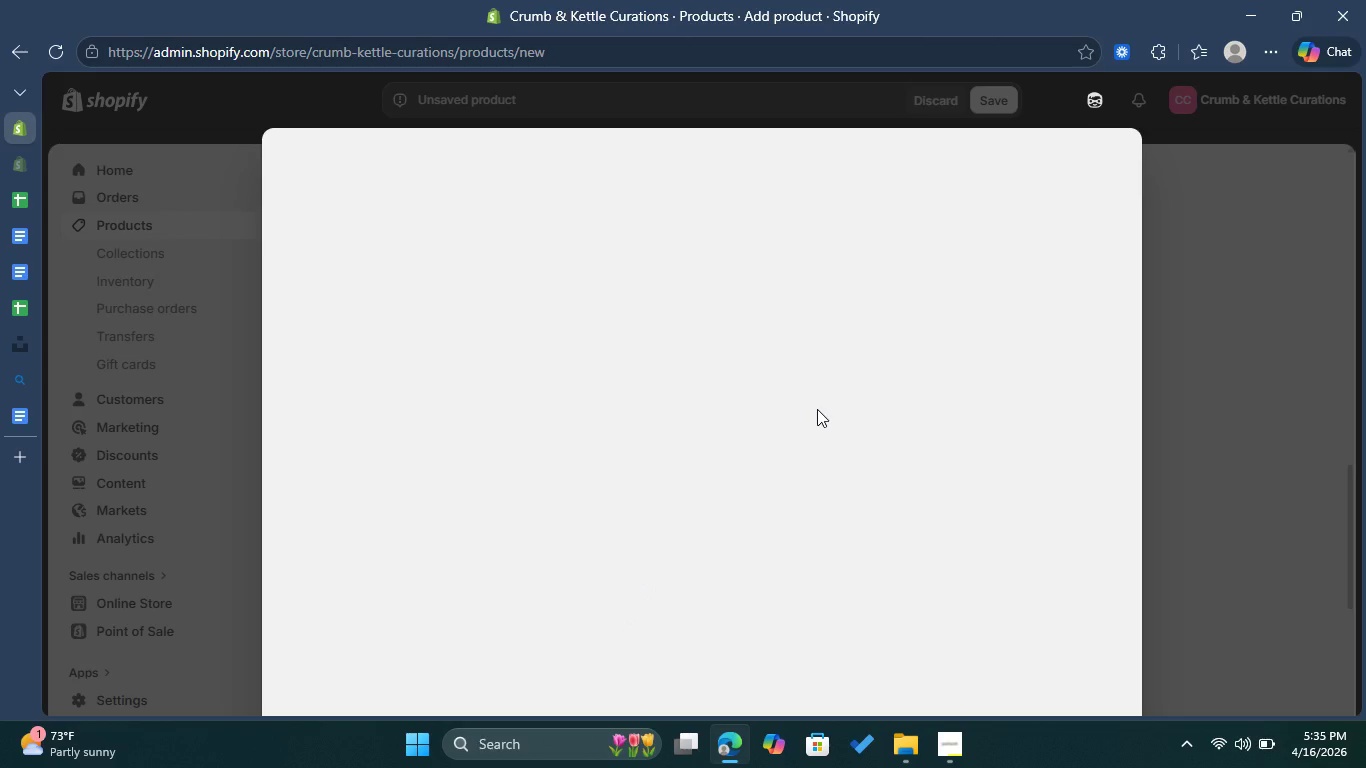 
left_click([550, 302])
 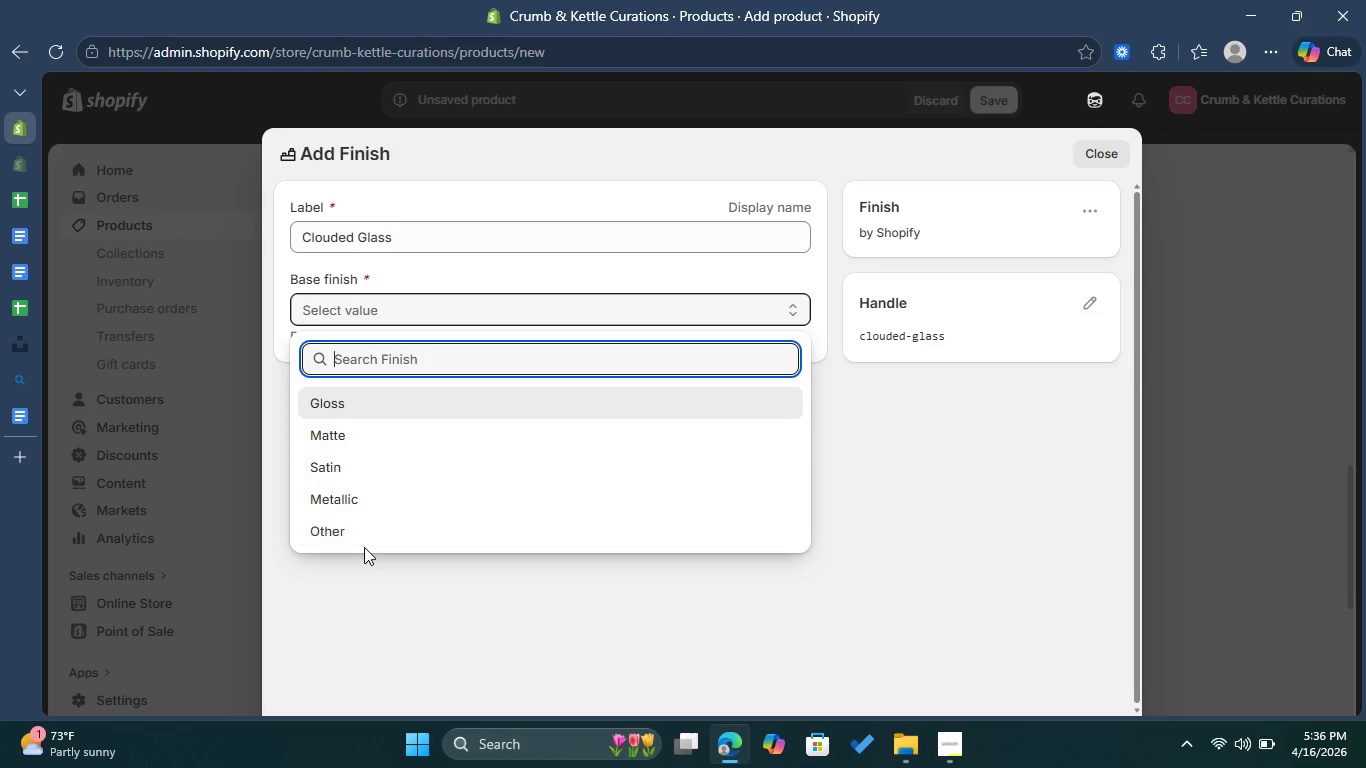 
wait(6.16)
 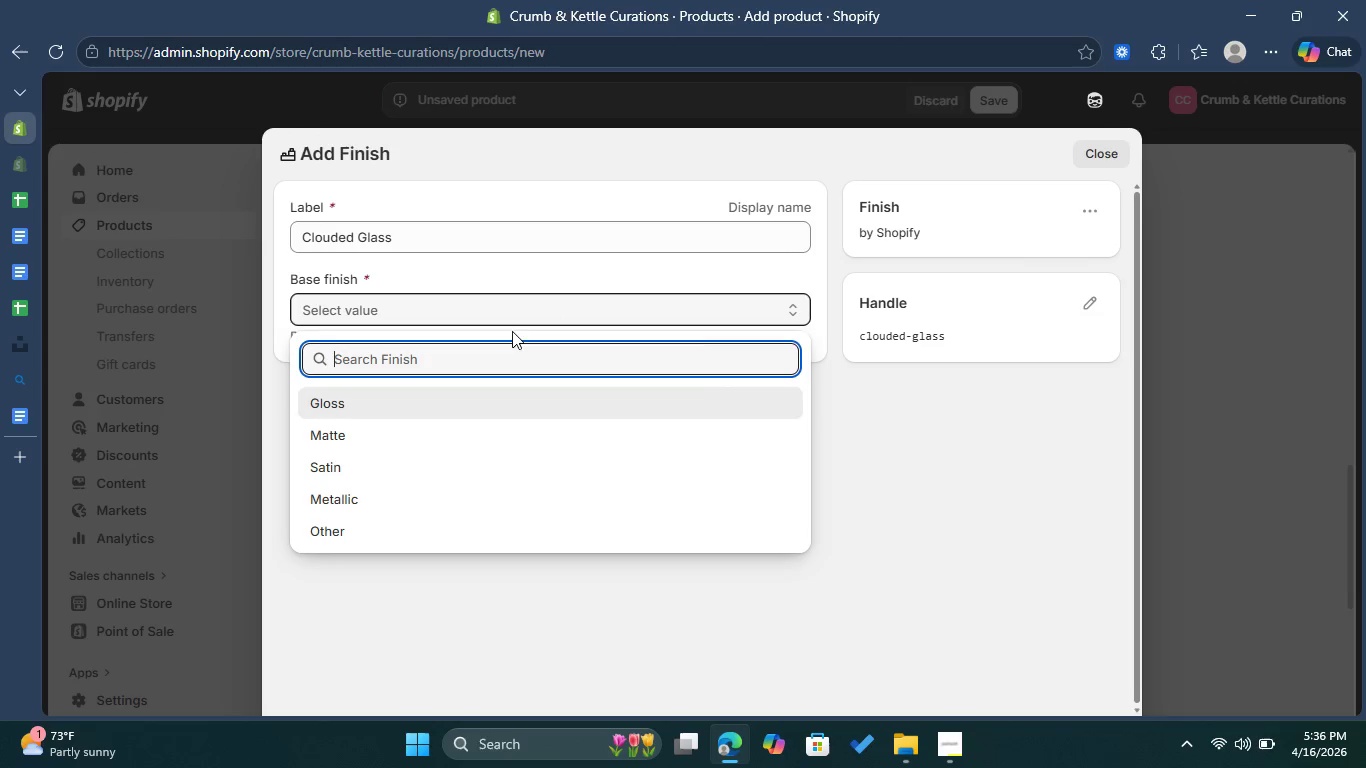 
left_click([364, 540])
 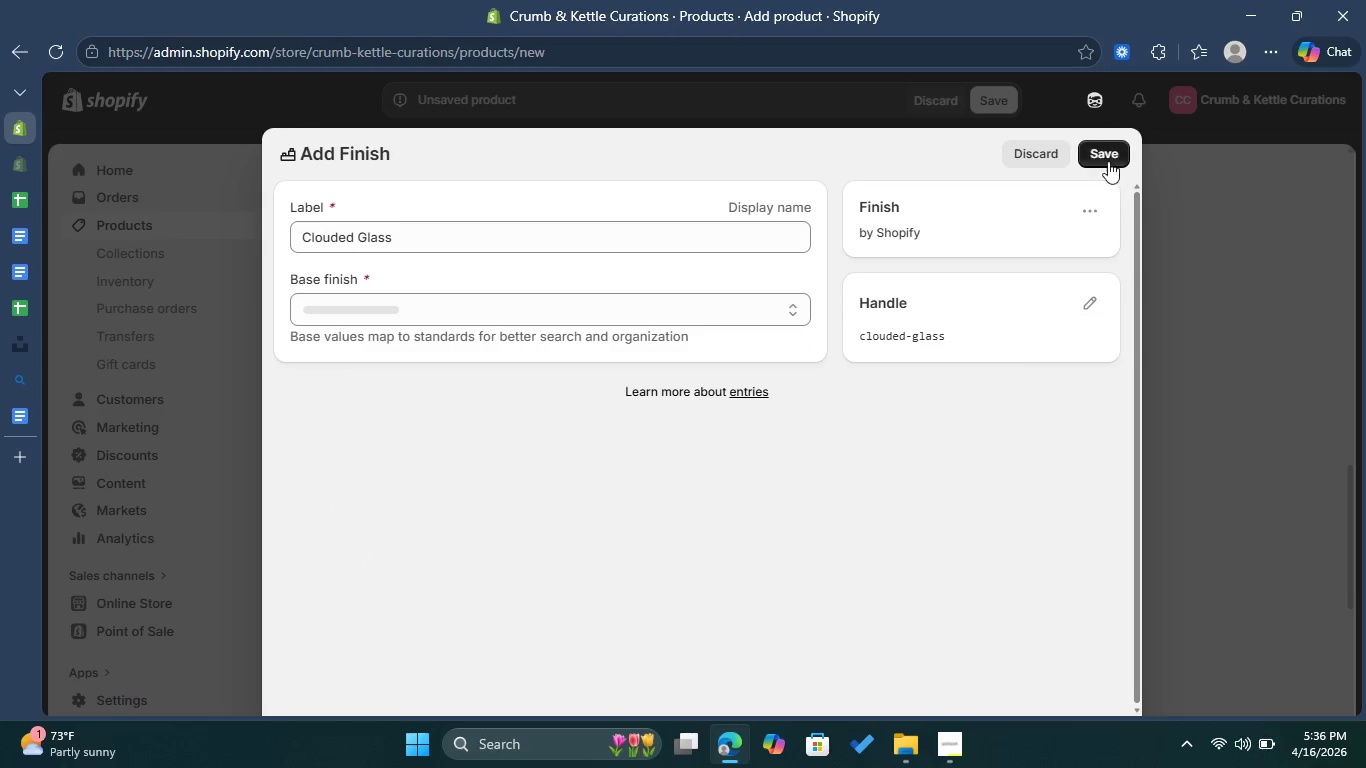 
left_click([1107, 159])
 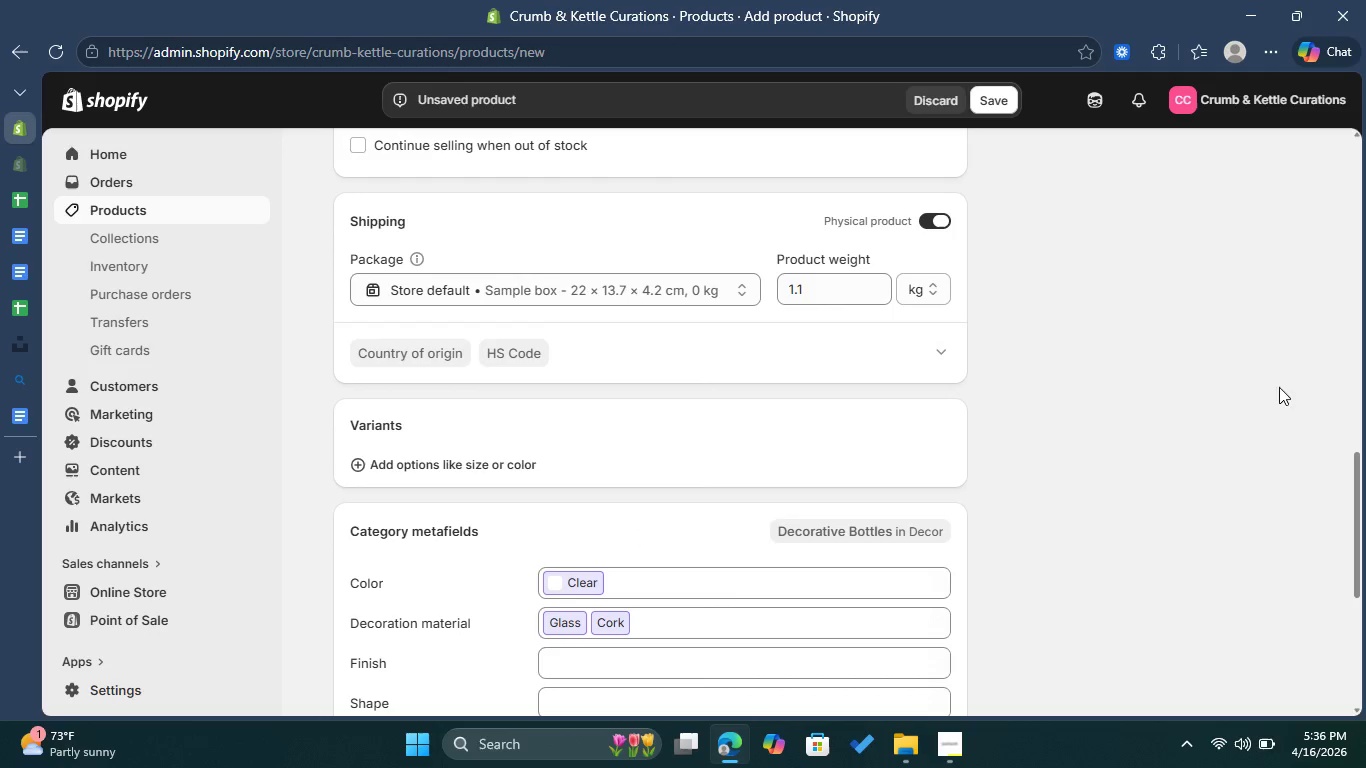 
left_click_drag(start_coordinate=[1361, 526], to_coordinate=[1318, 658])
 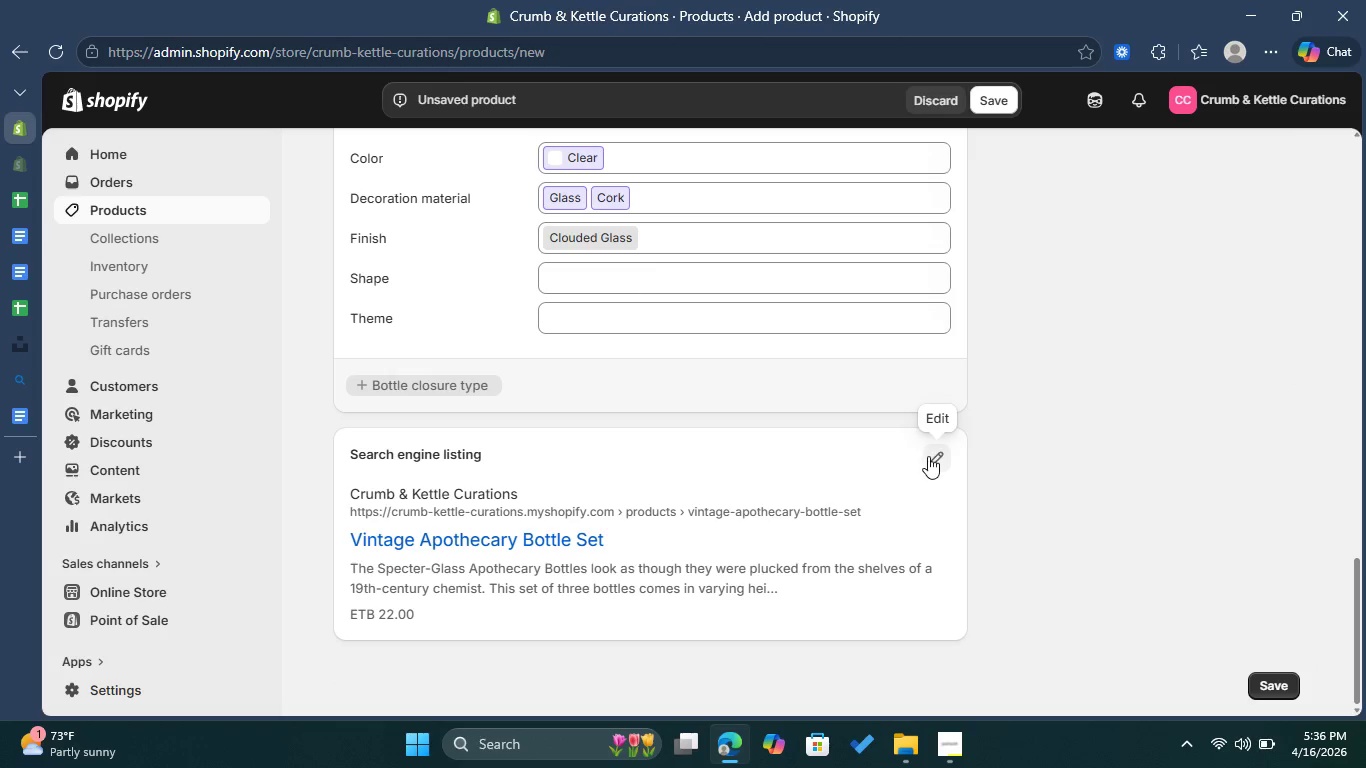 
left_click([929, 456])
 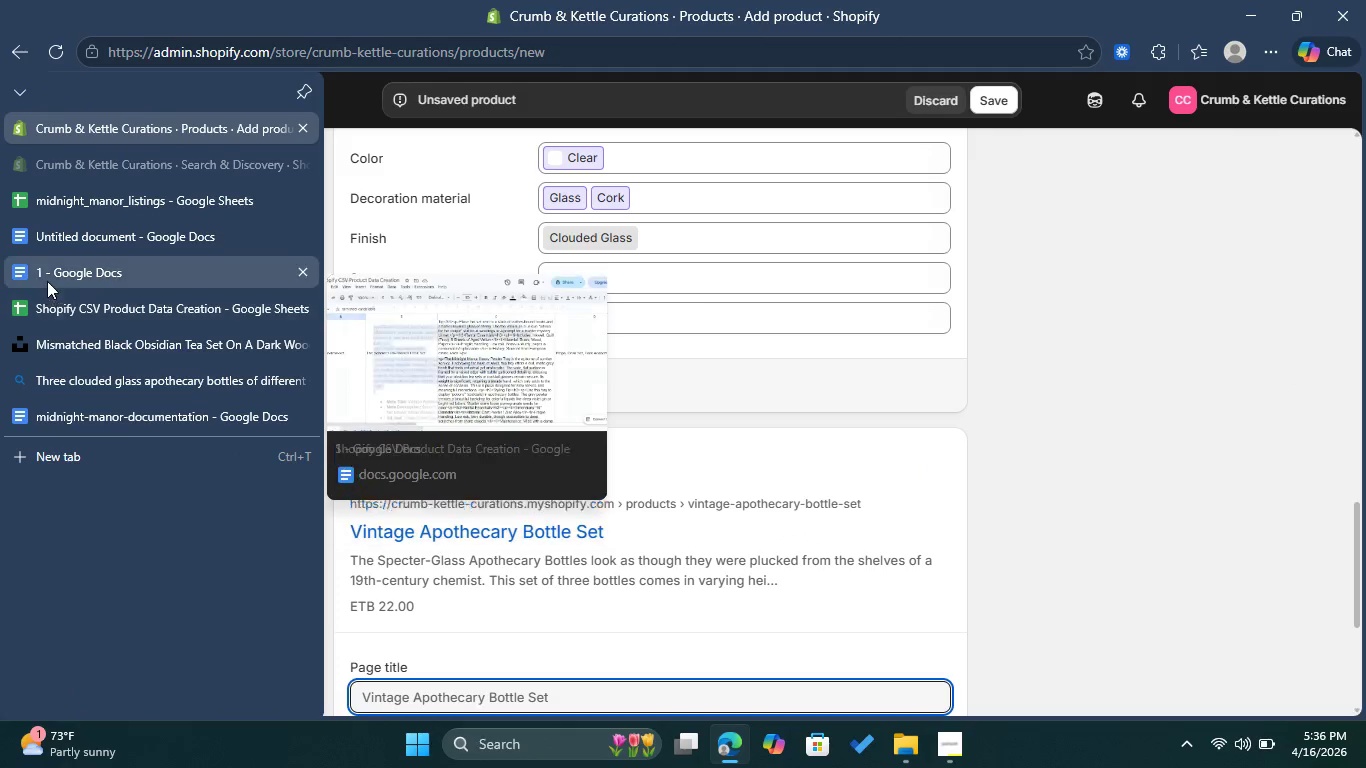 
wait(6.11)
 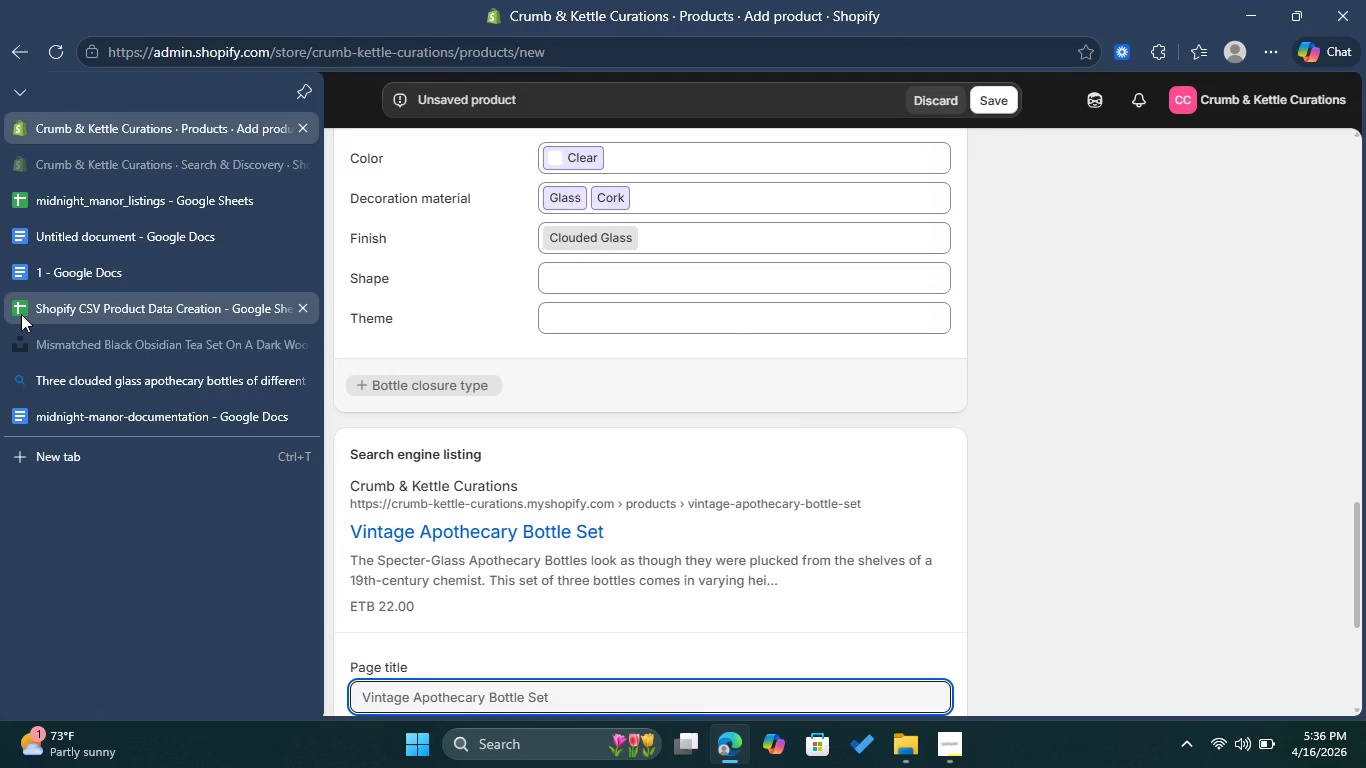 
left_click([63, 212])
 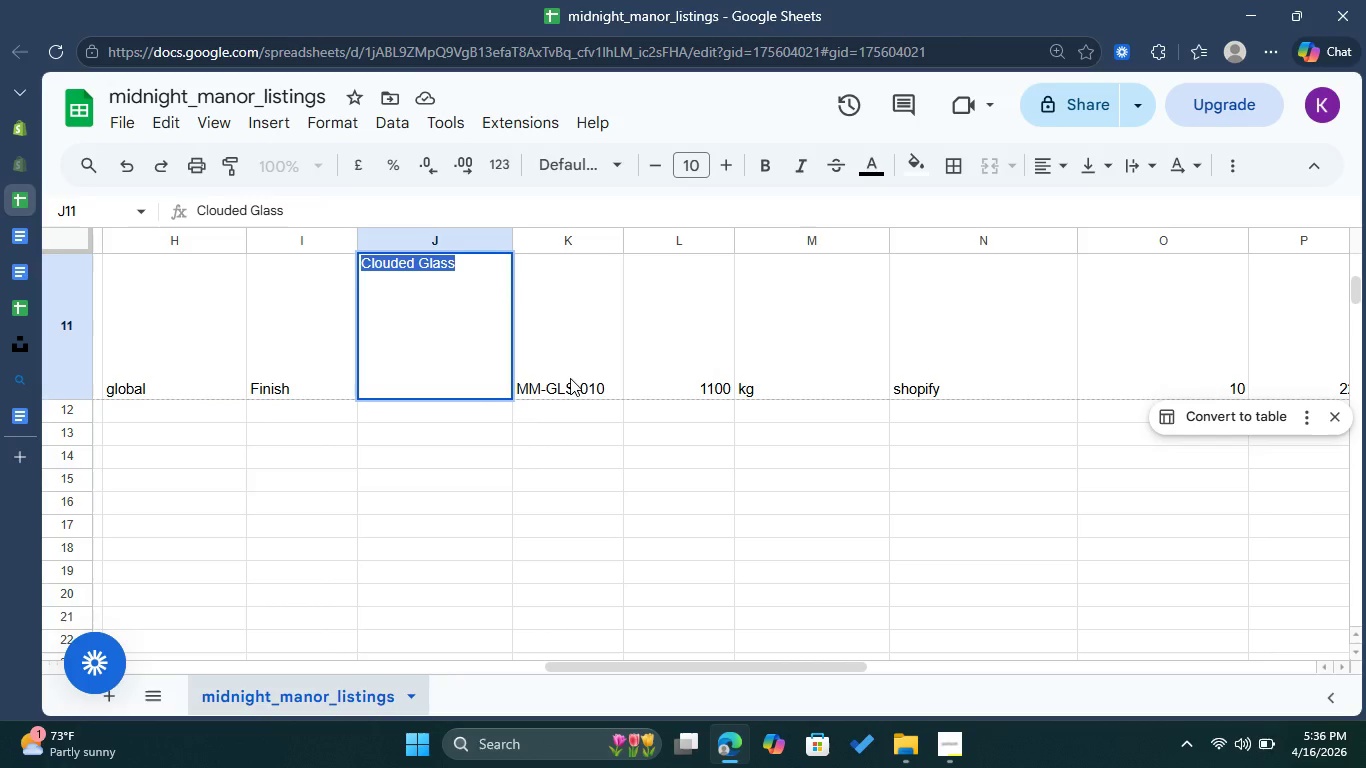 
left_click([569, 376])
 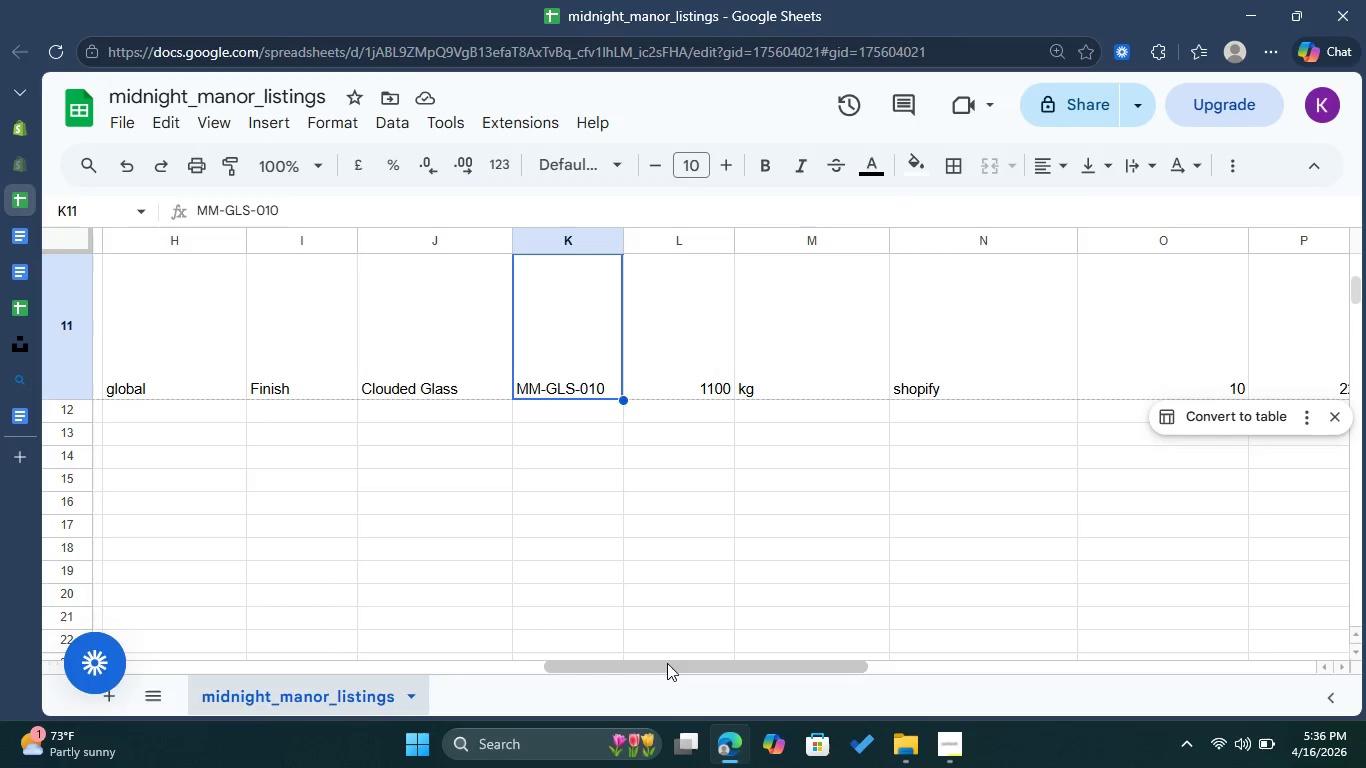 
left_click_drag(start_coordinate=[668, 661], to_coordinate=[1014, 675])
 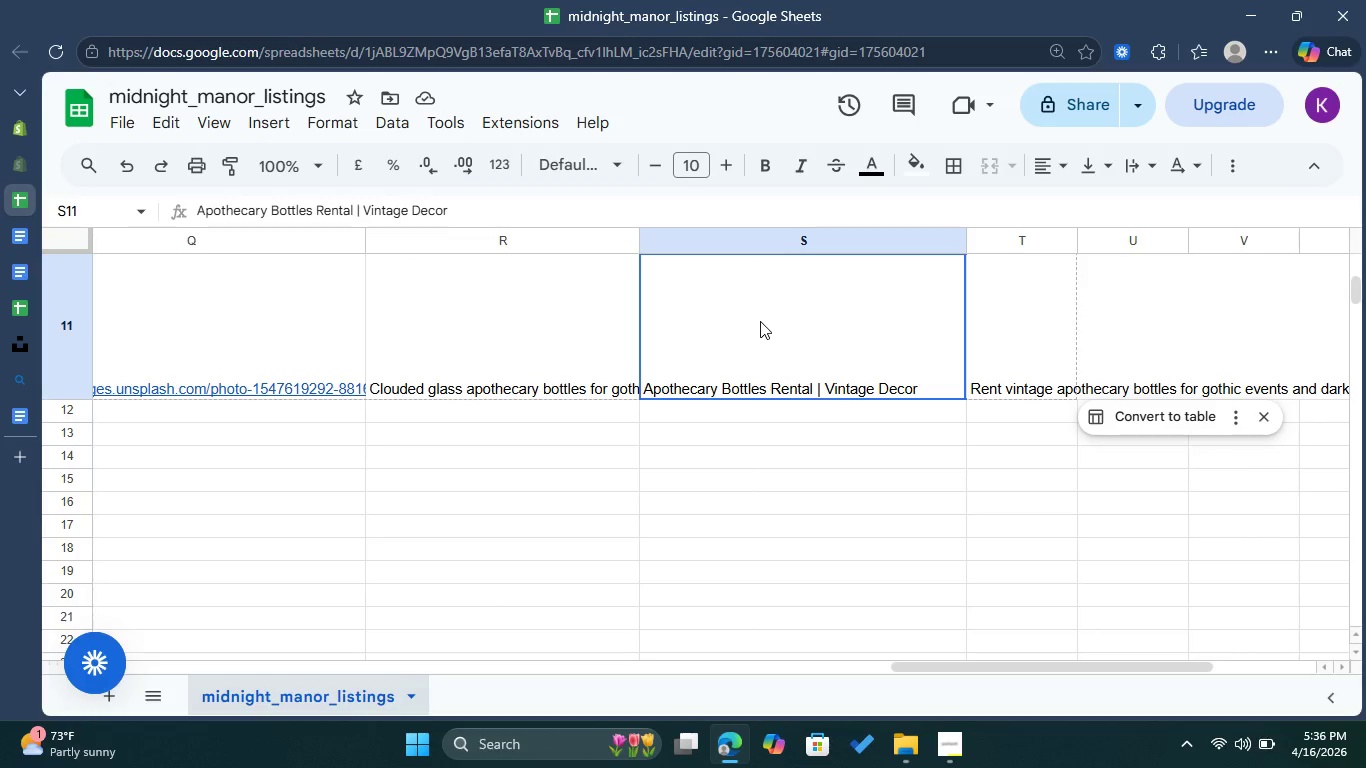 
double_click([760, 321])
 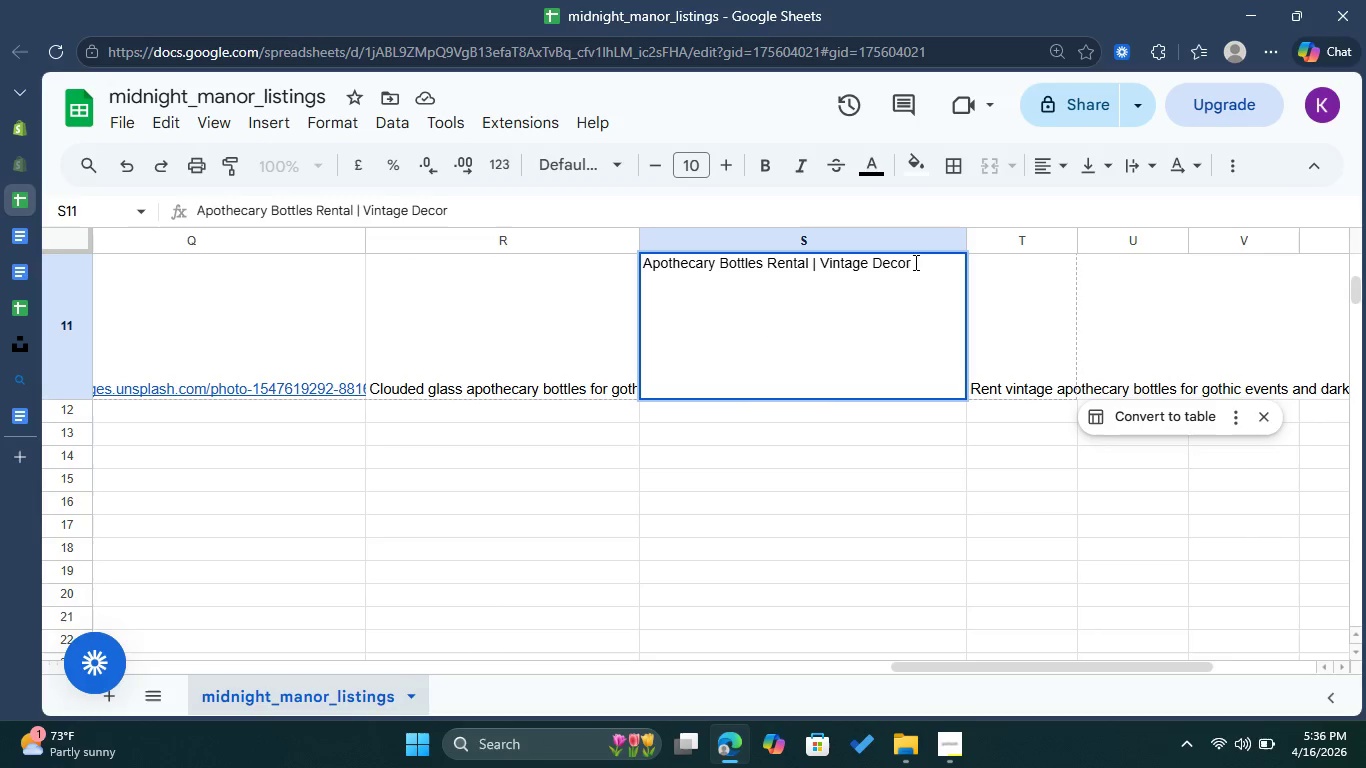 
left_click_drag(start_coordinate=[916, 260], to_coordinate=[641, 267])
 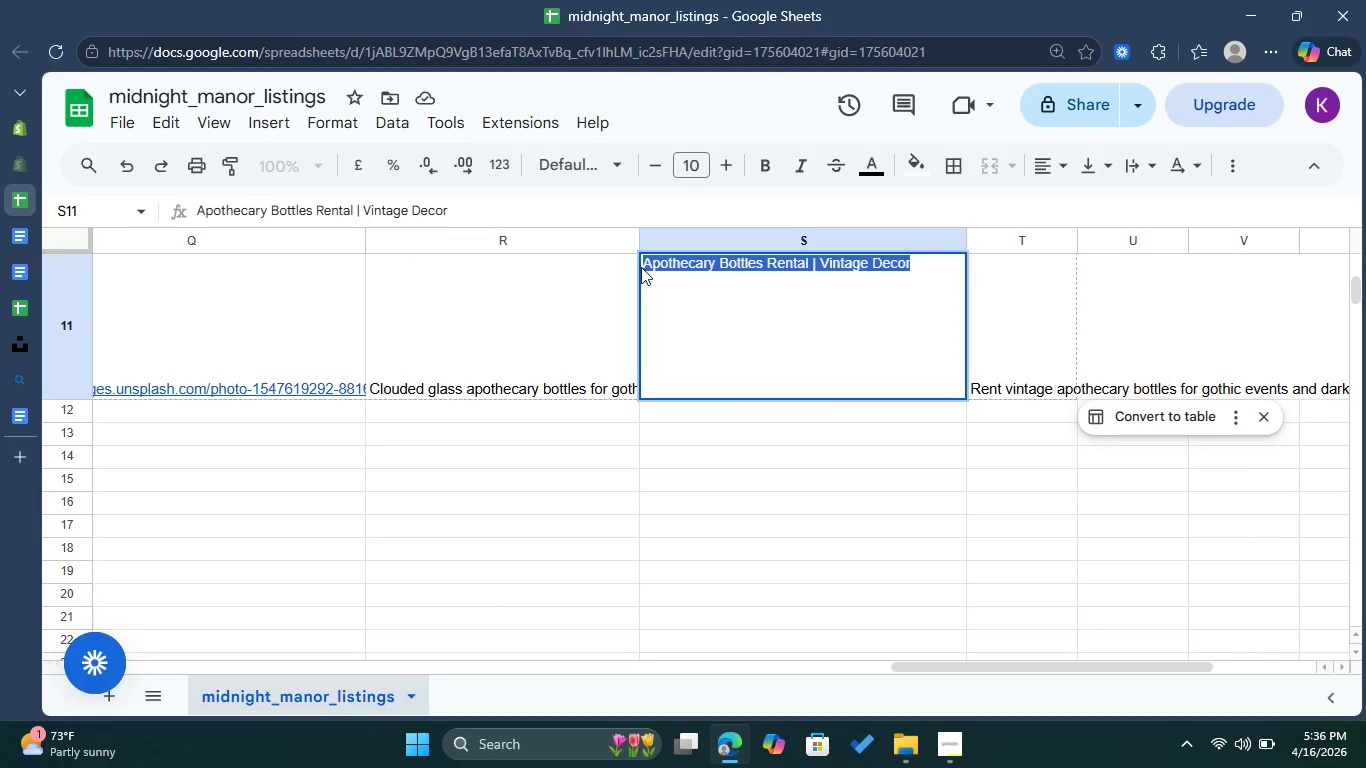 
key(Control+C)
 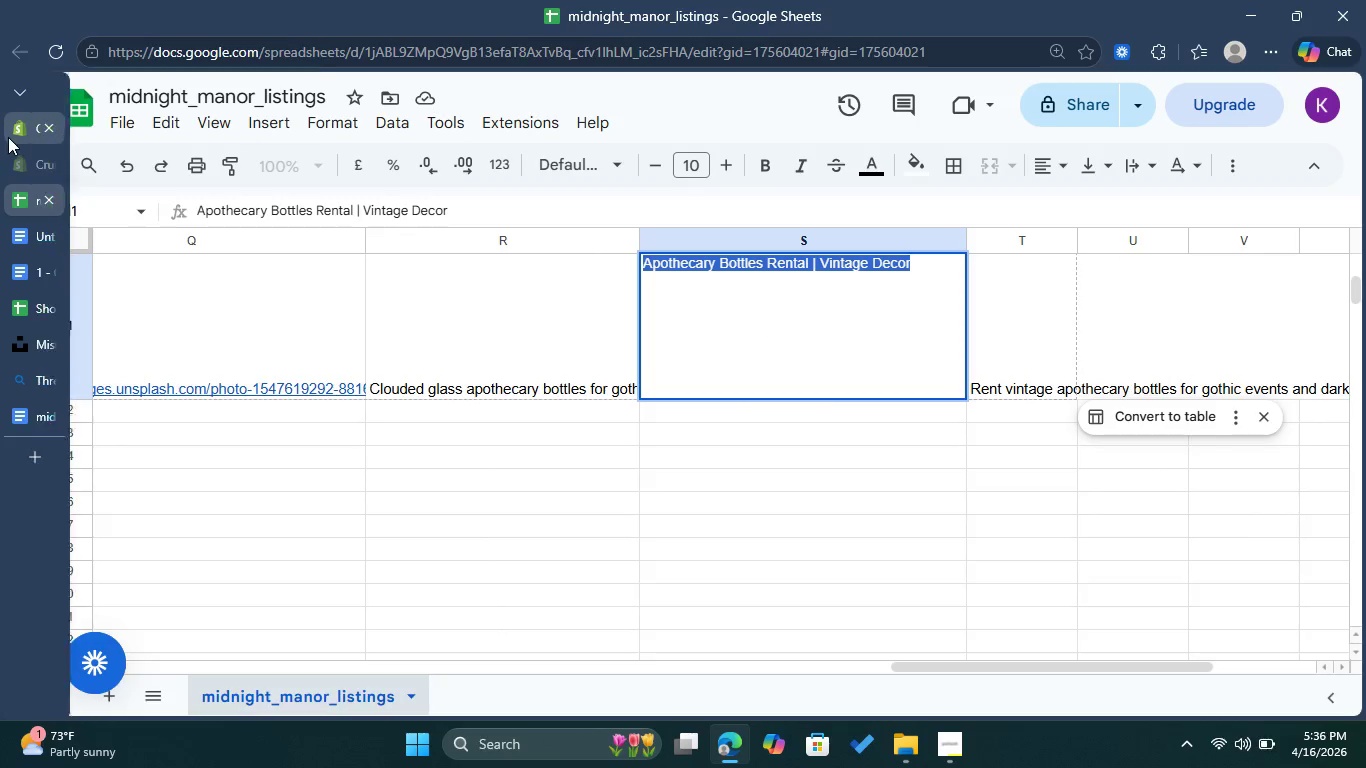 
left_click([8, 136])
 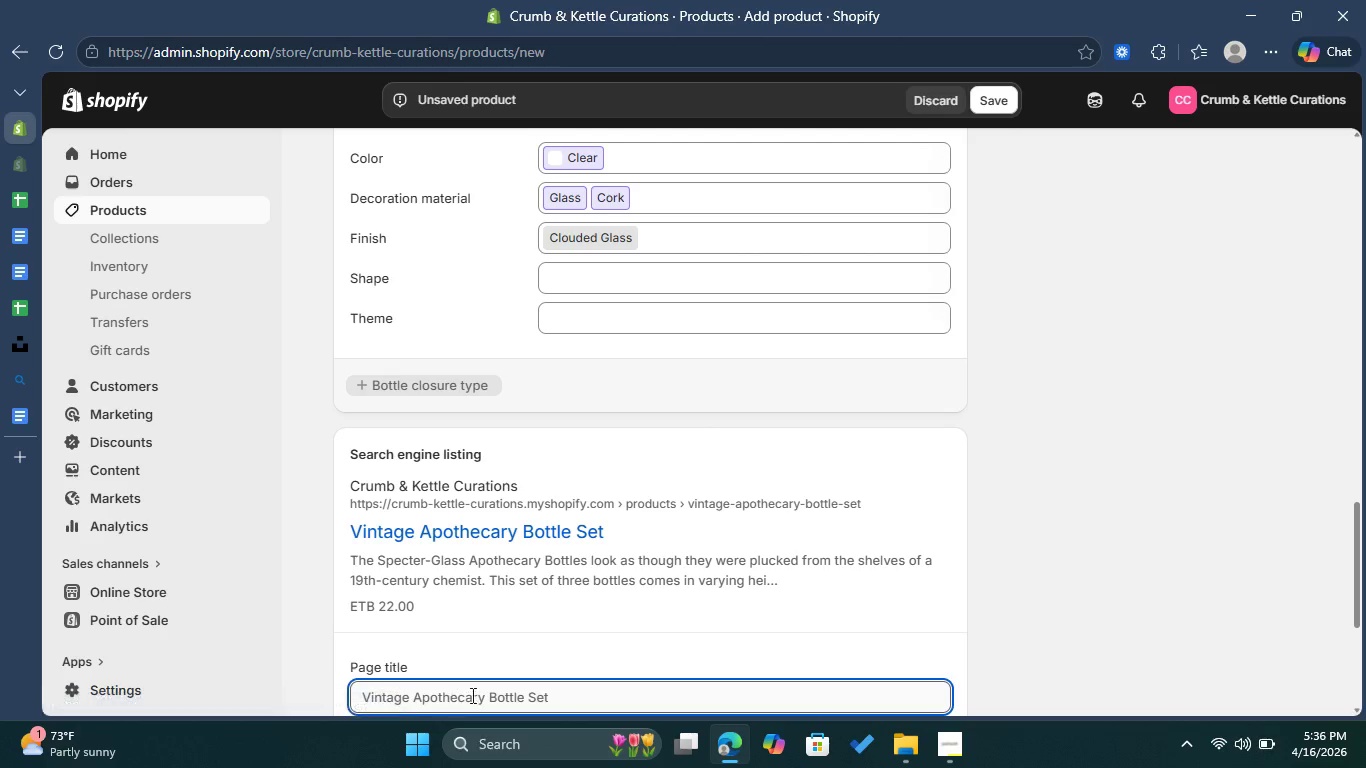 
left_click([533, 695])
 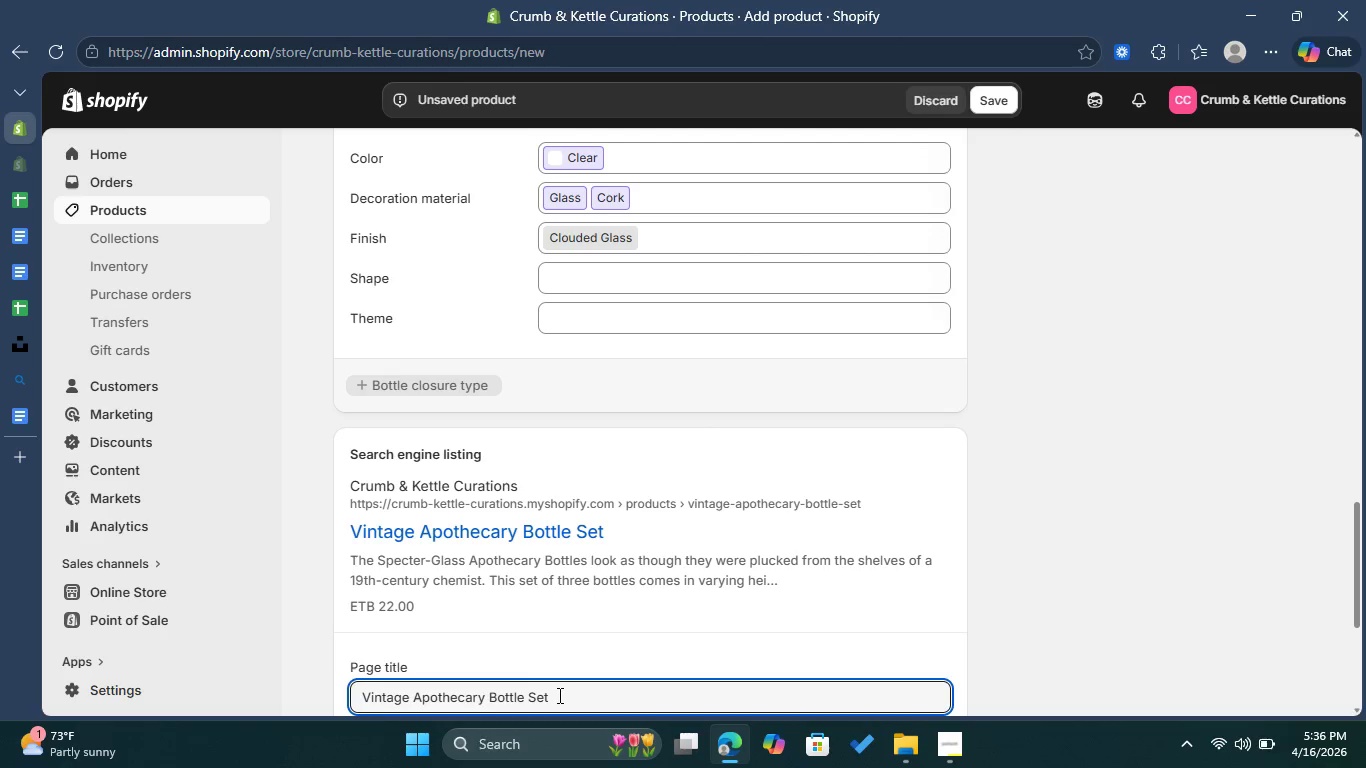 
left_click_drag(start_coordinate=[559, 695], to_coordinate=[357, 694])
 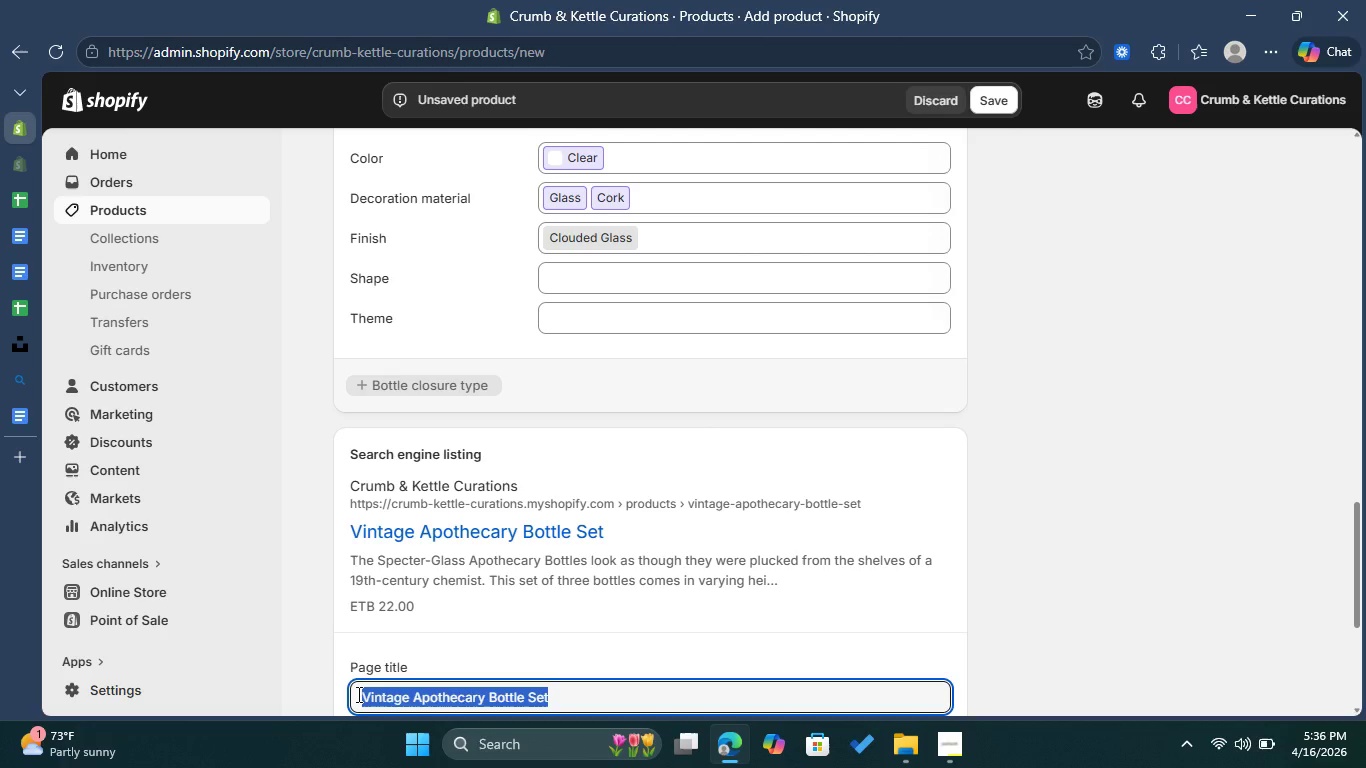 
key(Control+V)
 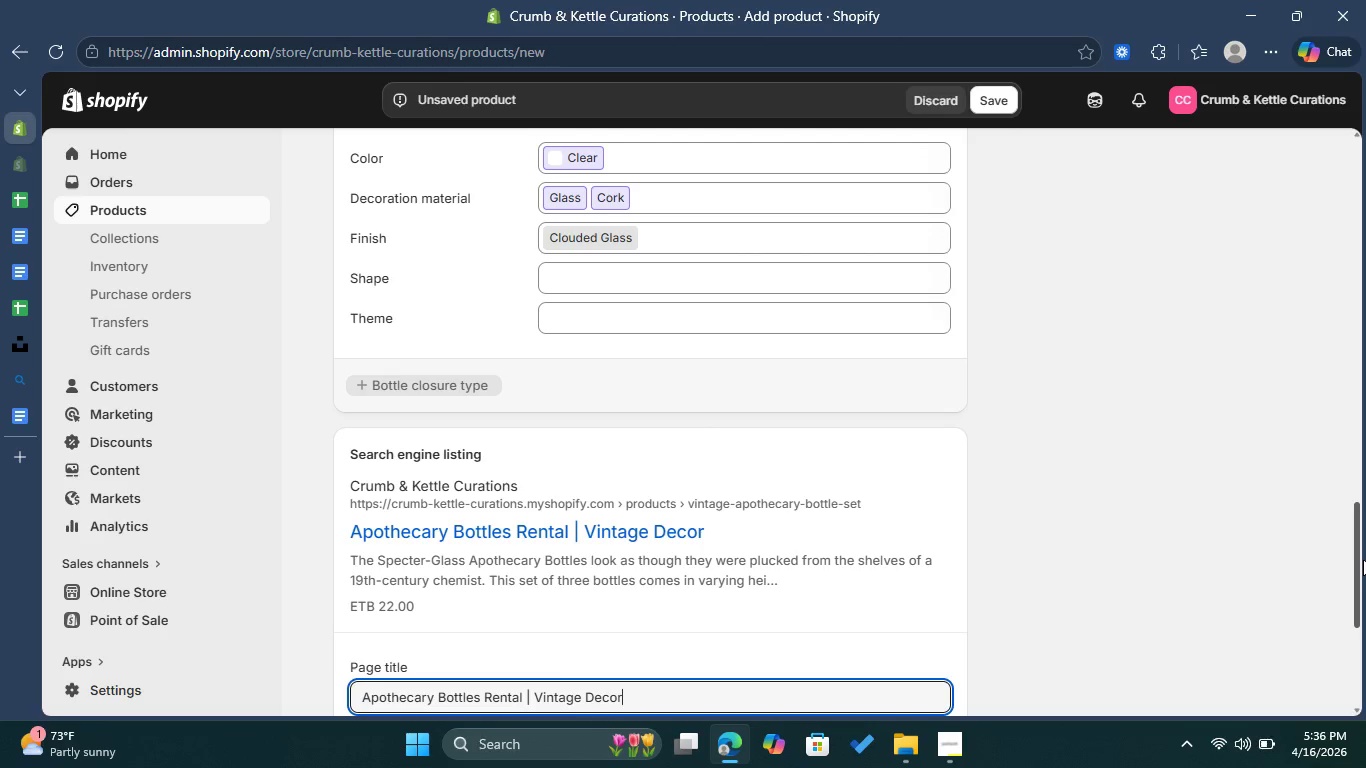 
left_click_drag(start_coordinate=[1357, 560], to_coordinate=[1351, 616])
 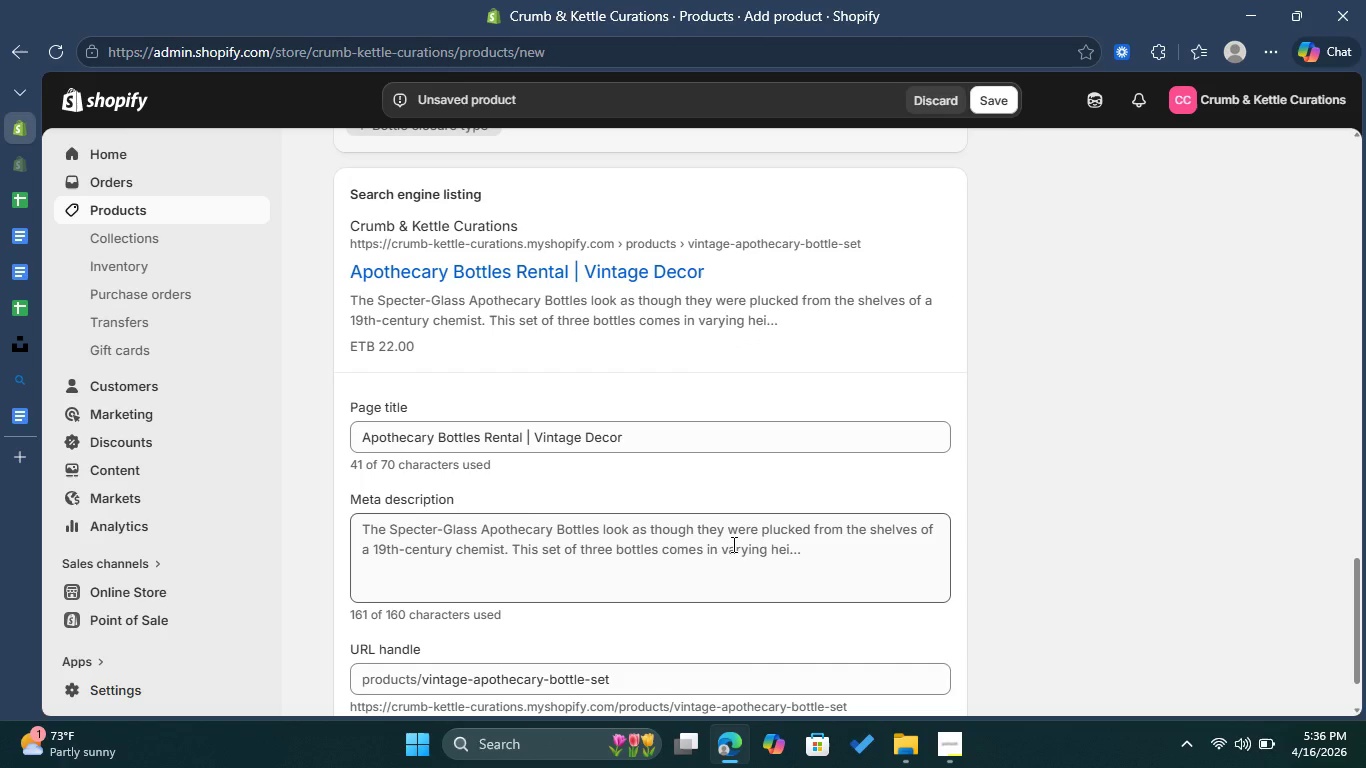 
left_click([732, 544])
 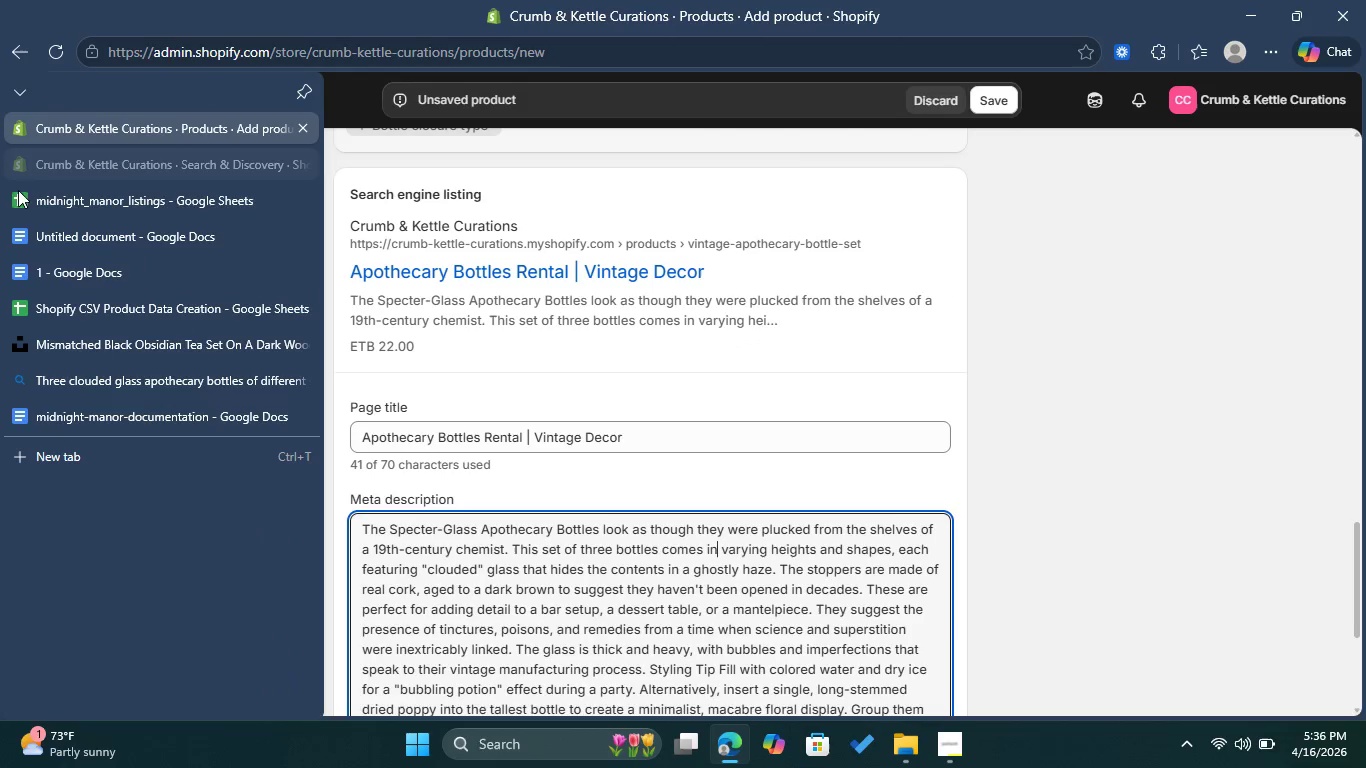 
left_click([19, 196])
 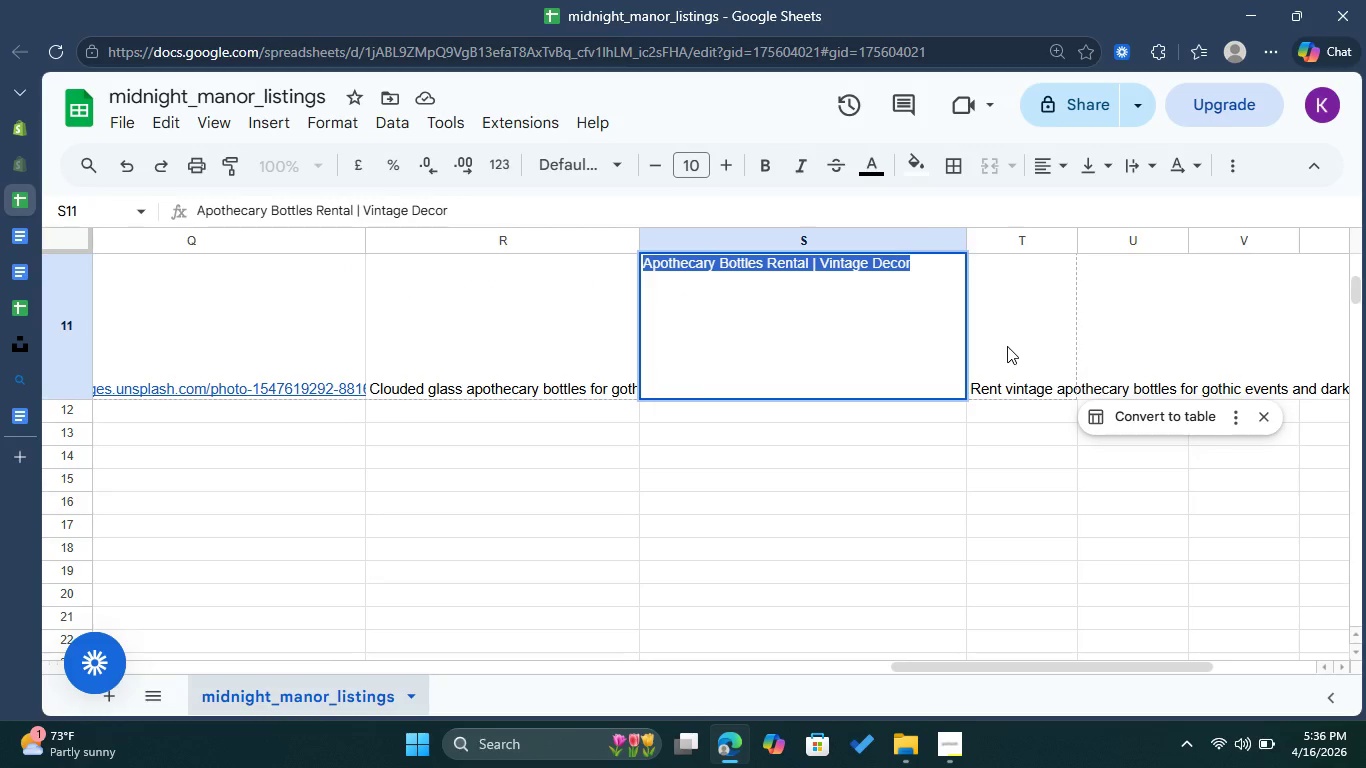 
double_click([1007, 346])
 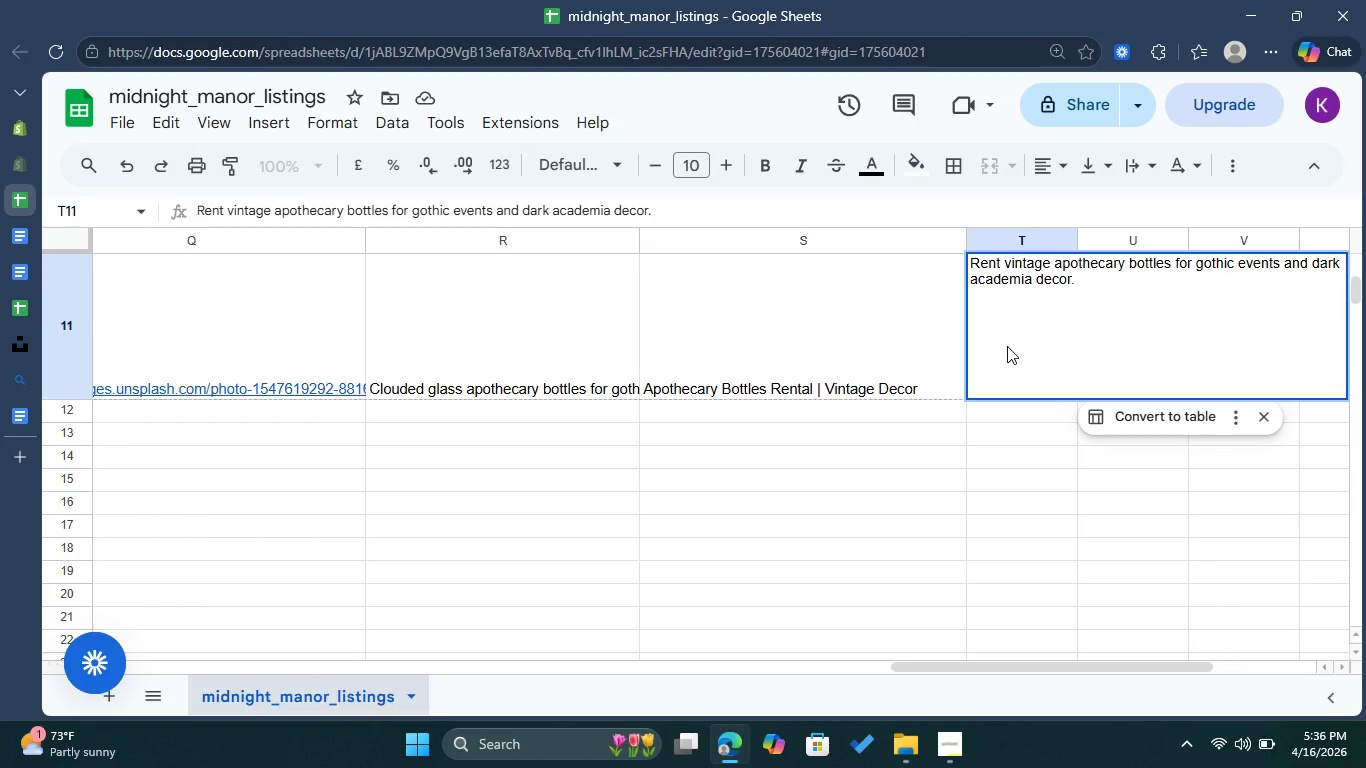 
key(Control+A)
 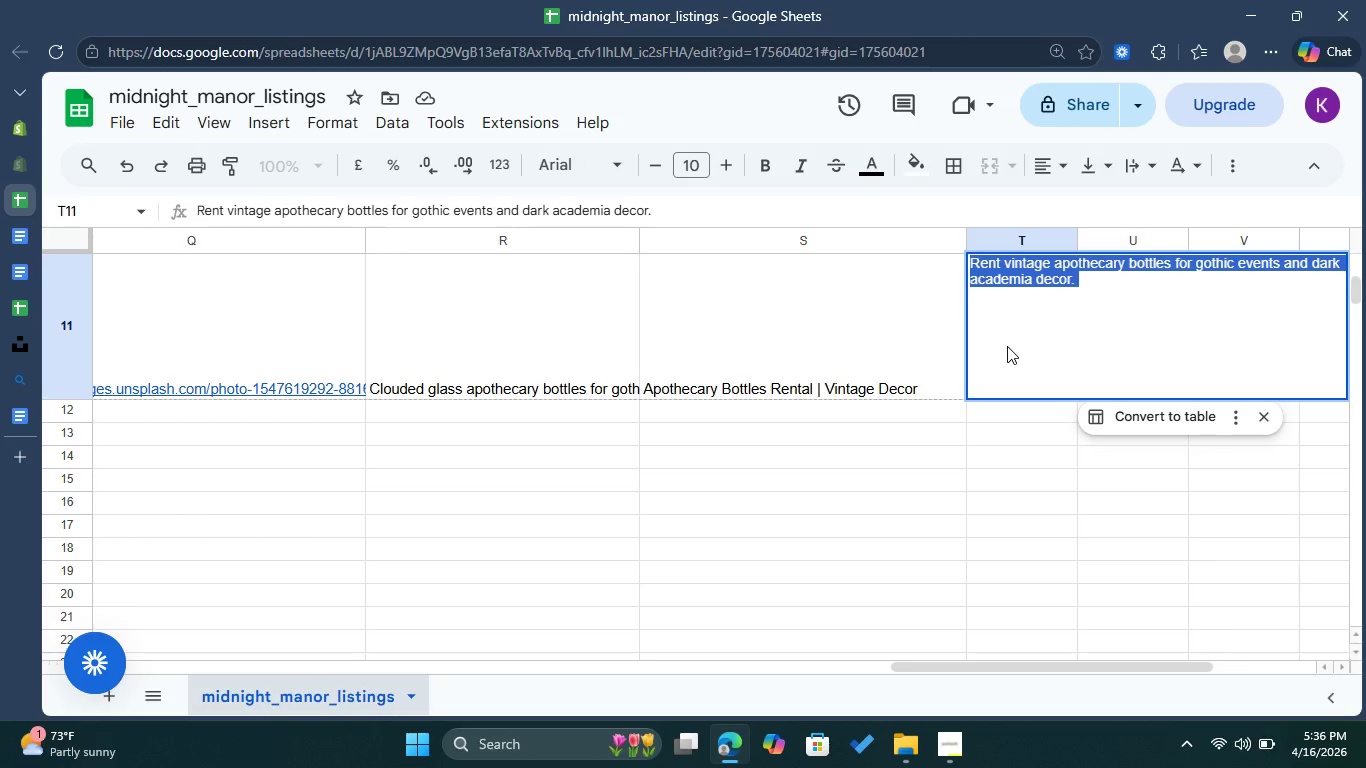 
key(Control+C)
 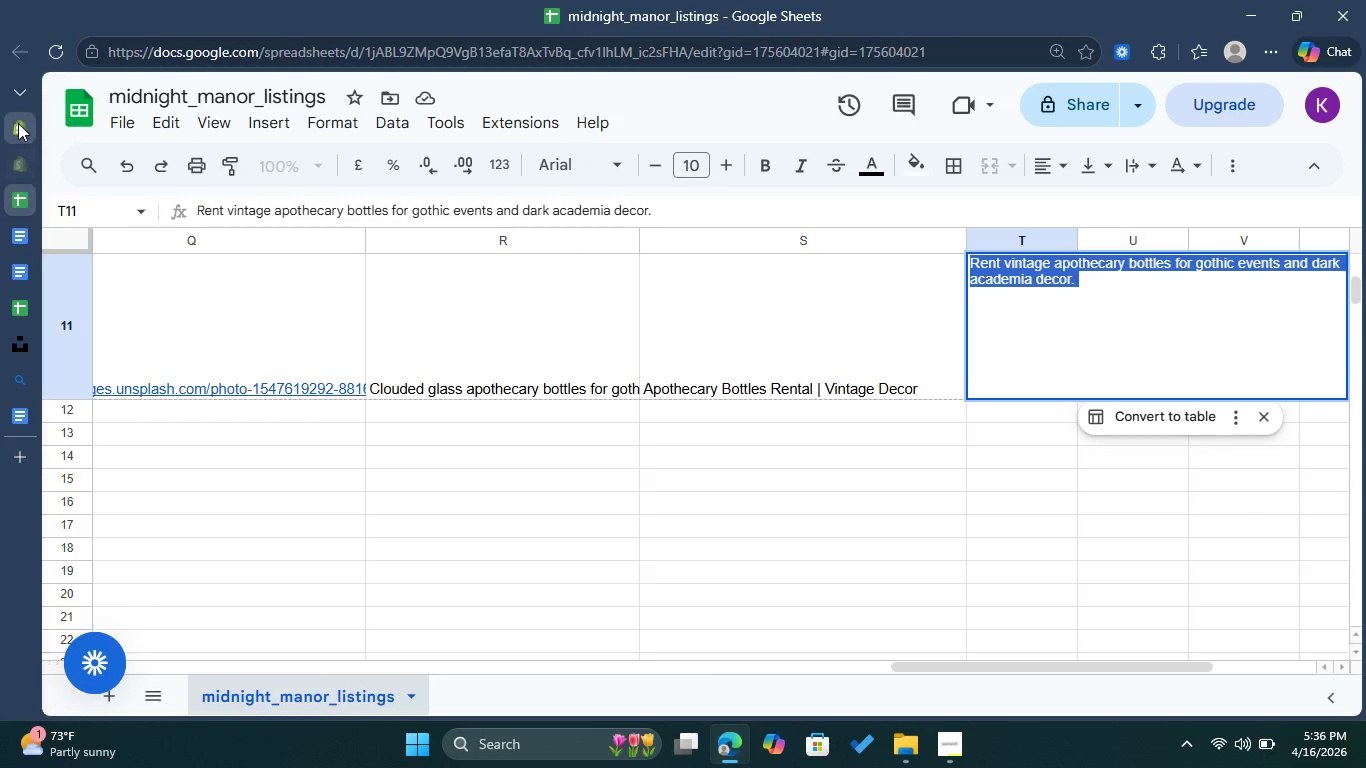 
left_click([18, 123])
 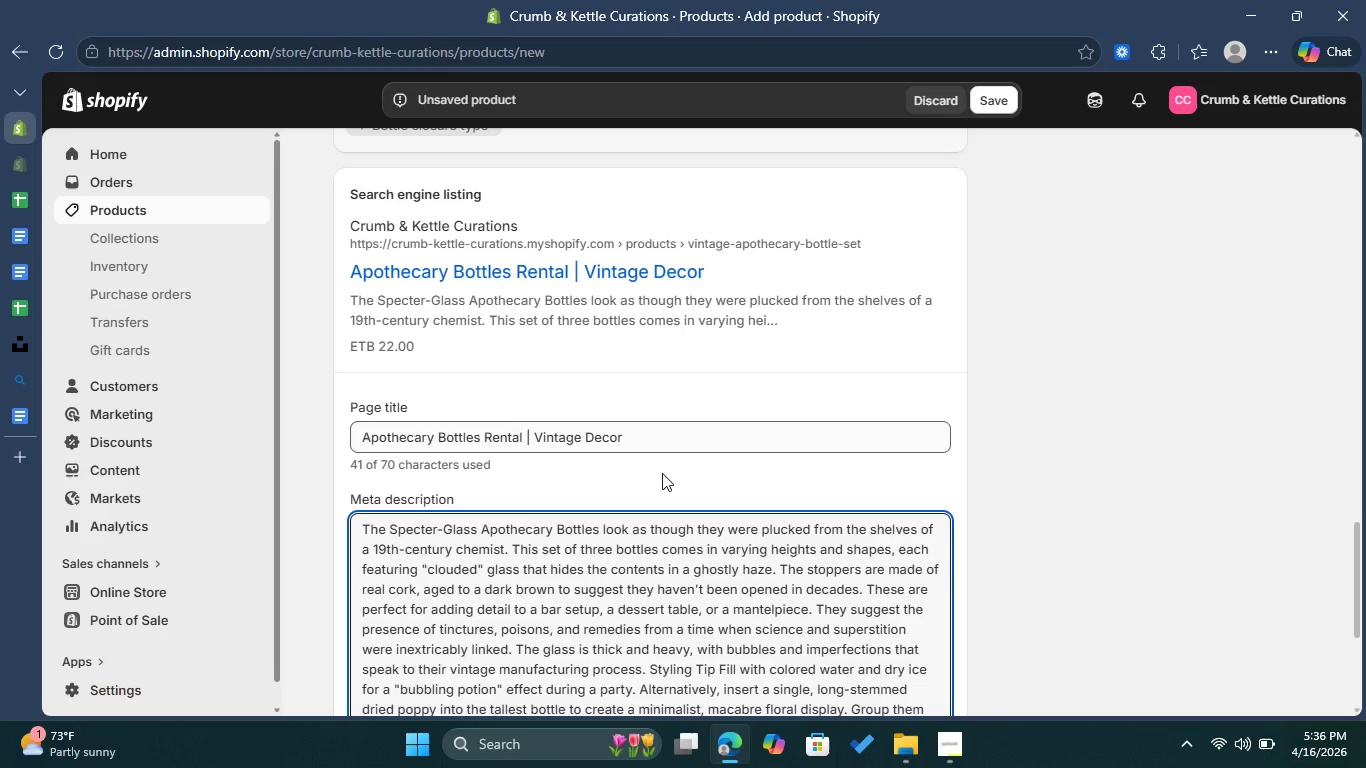 
left_click([643, 545])
 